 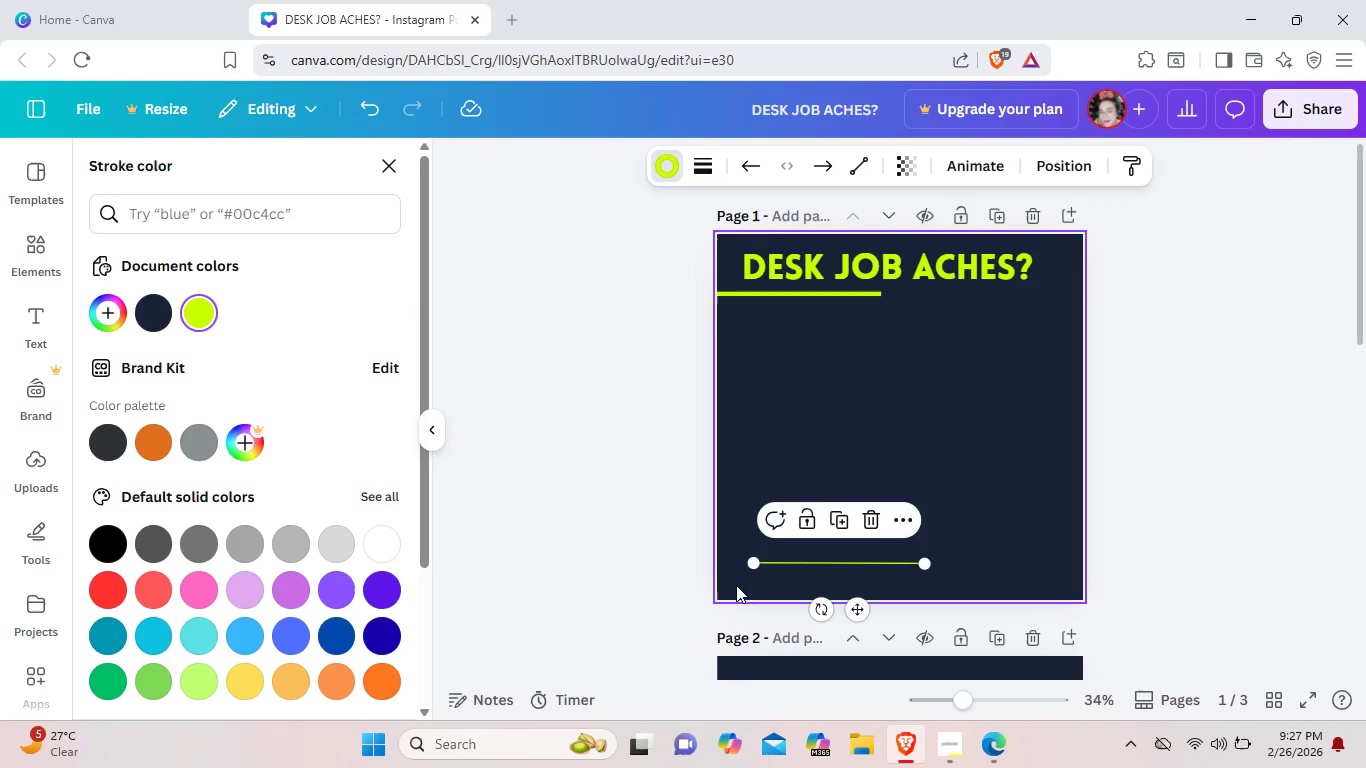 
left_click([338, 206])
 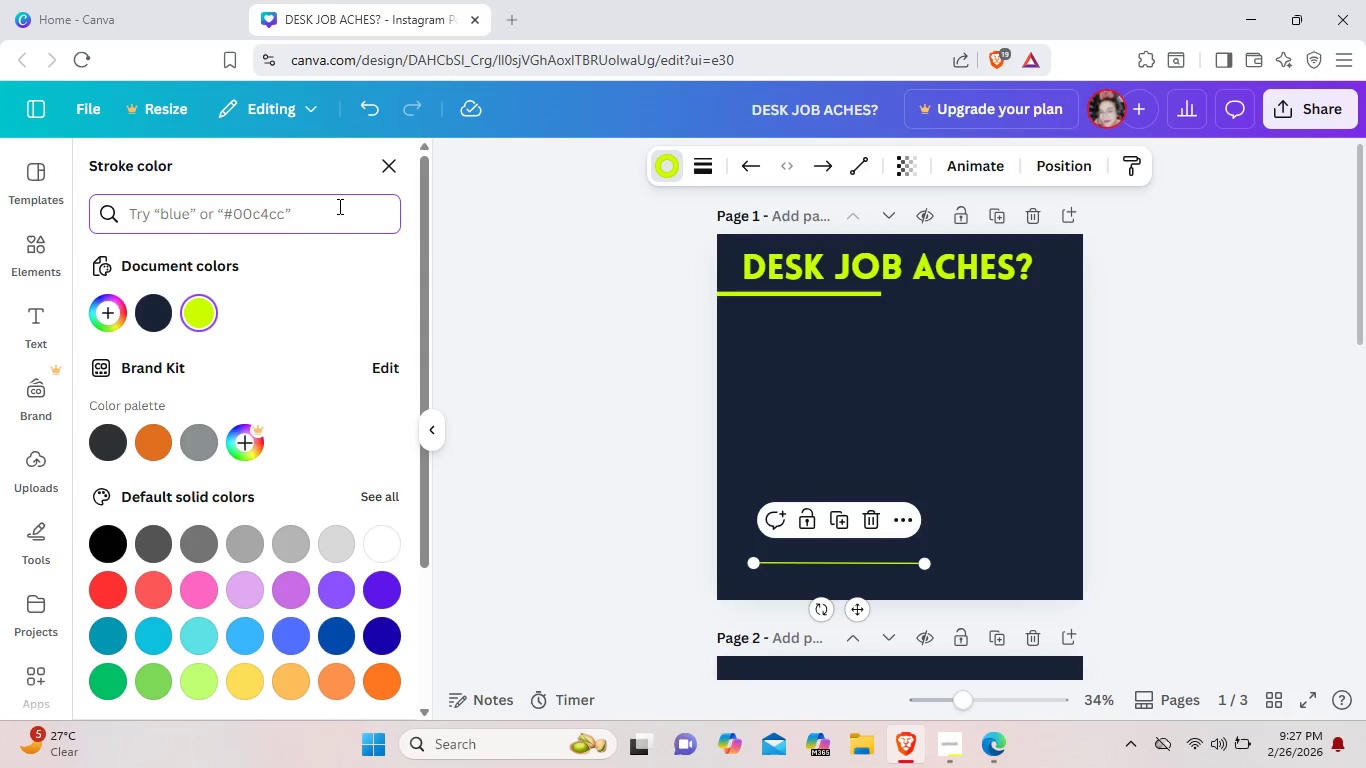 
key(Control+V)
 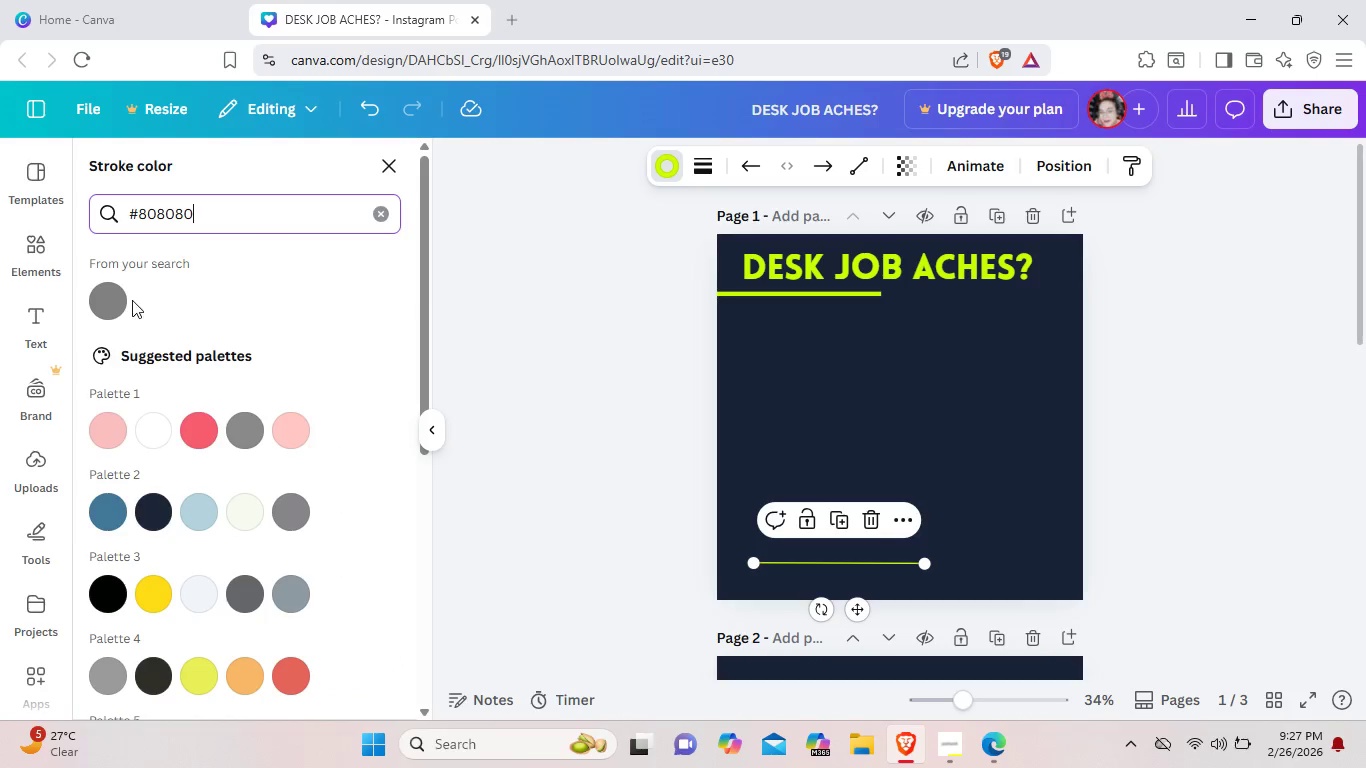 
left_click([122, 300])
 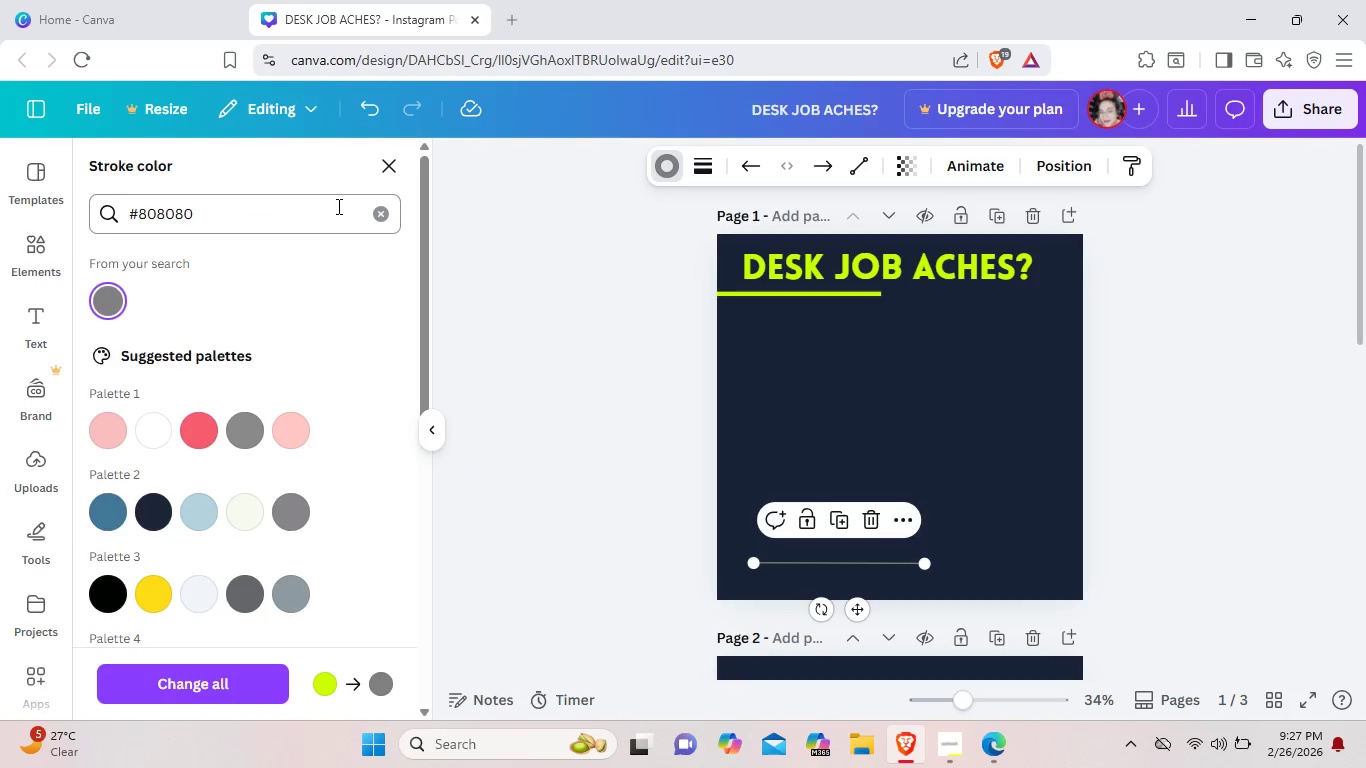 
left_click([382, 210])
 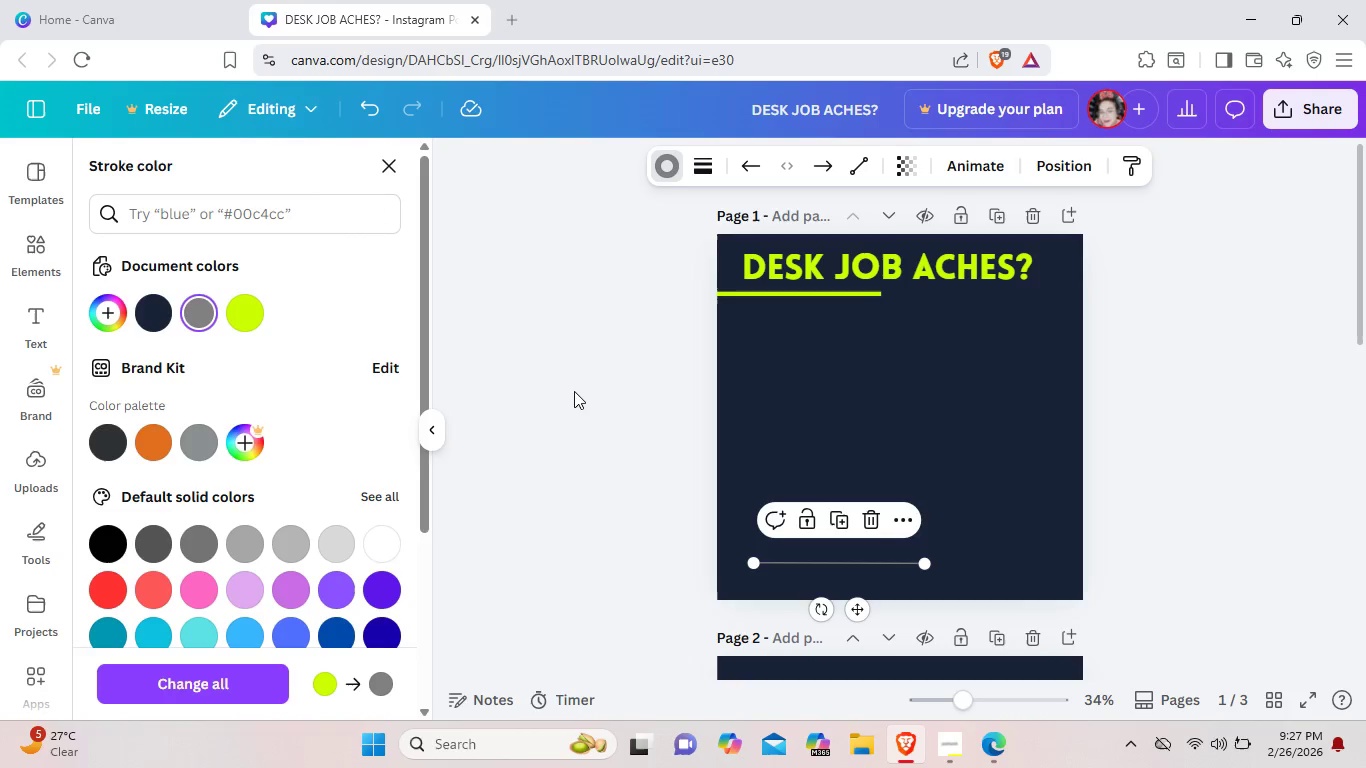 
left_click([783, 367])
 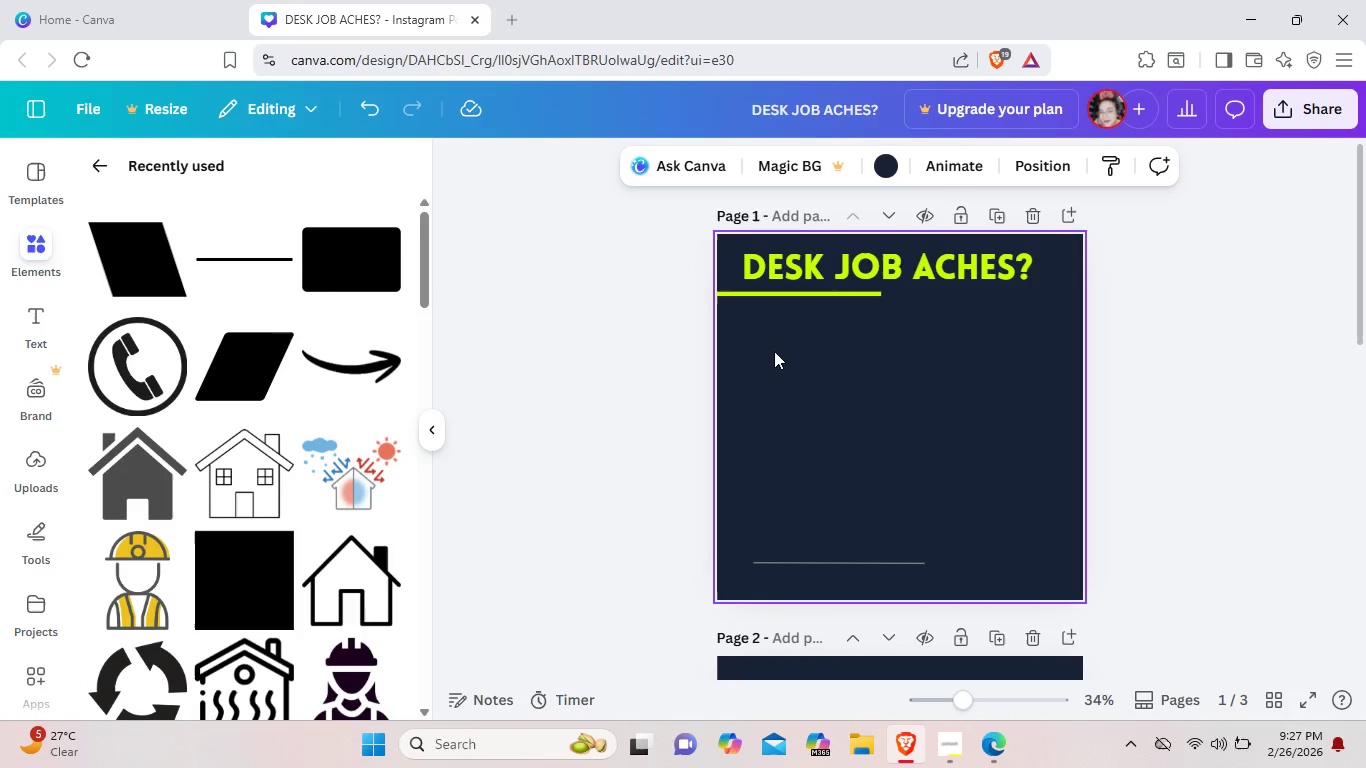 
wait(5.02)
 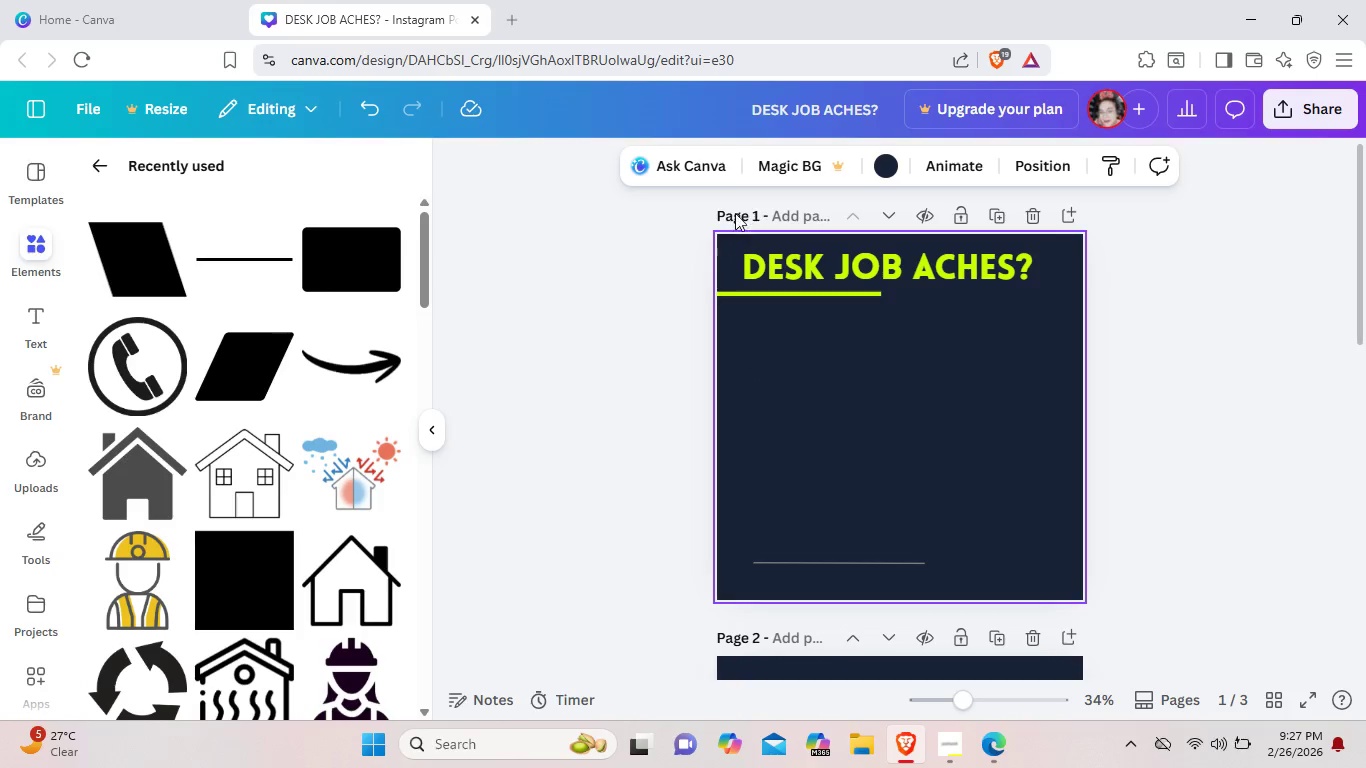 
left_click([25, 319])
 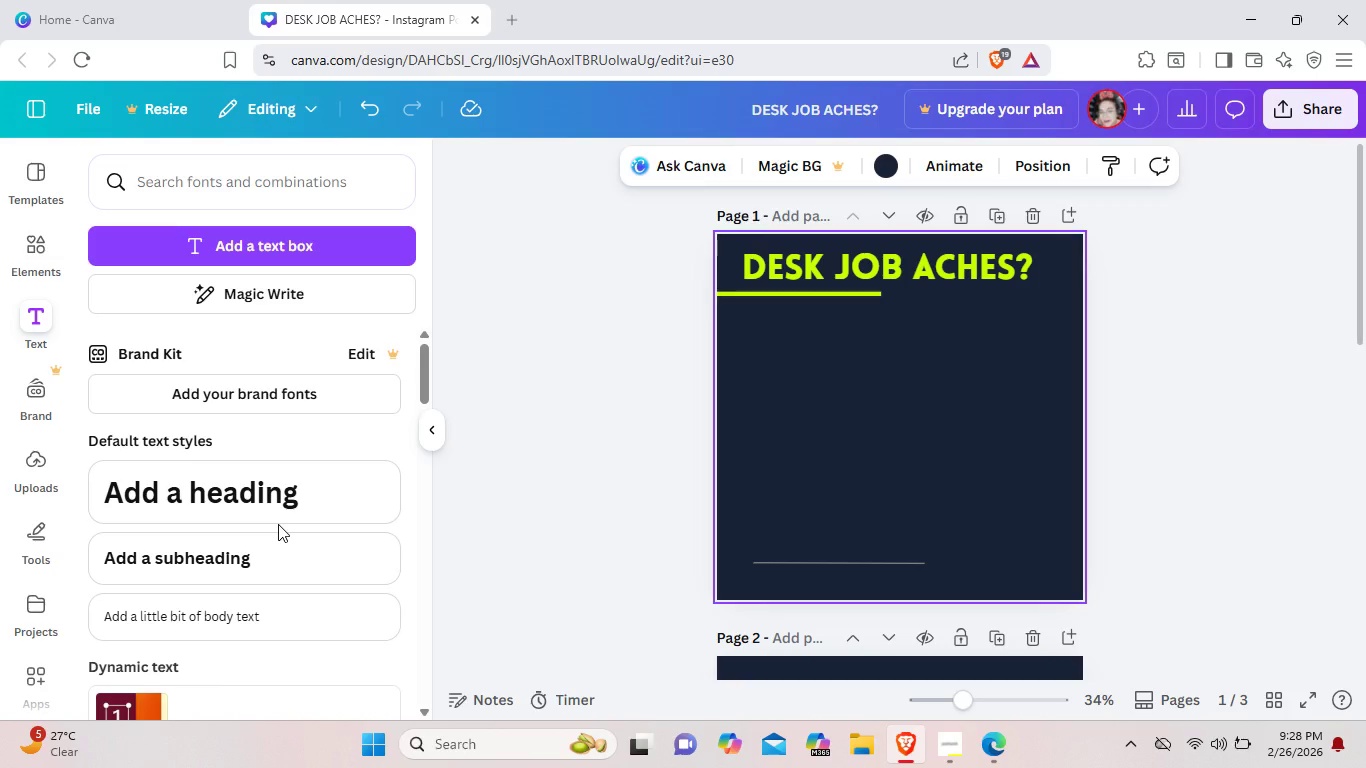 
wait(14.8)
 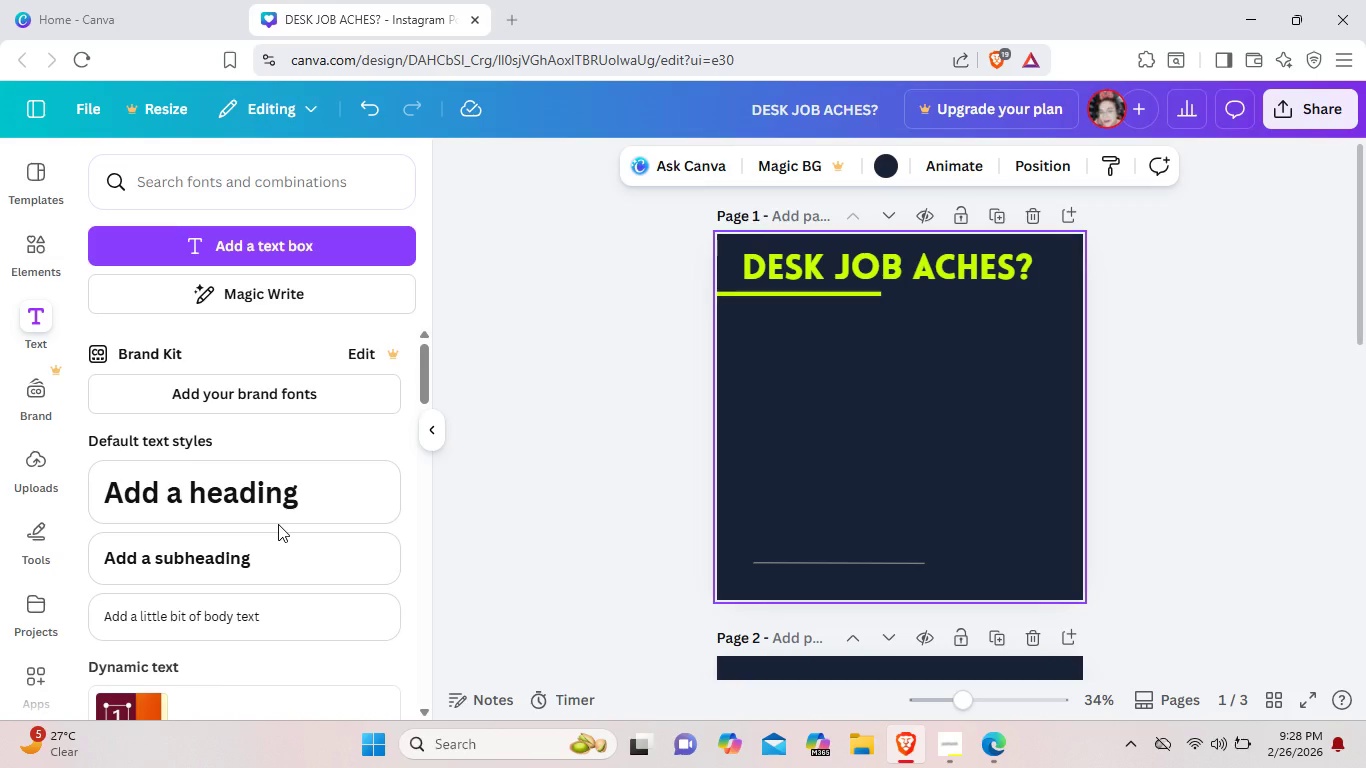 
left_click([298, 500])
 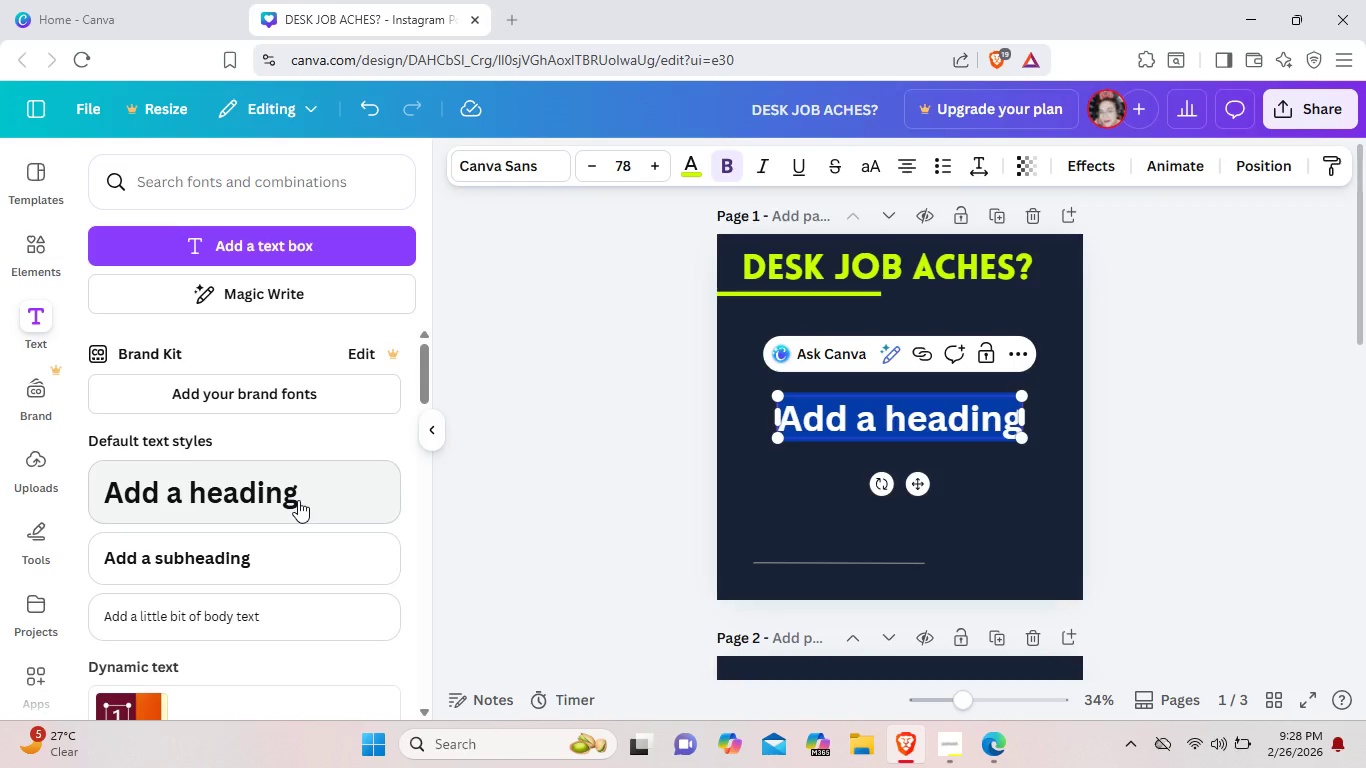 
key(Backspace)
type(TECH NECK)
 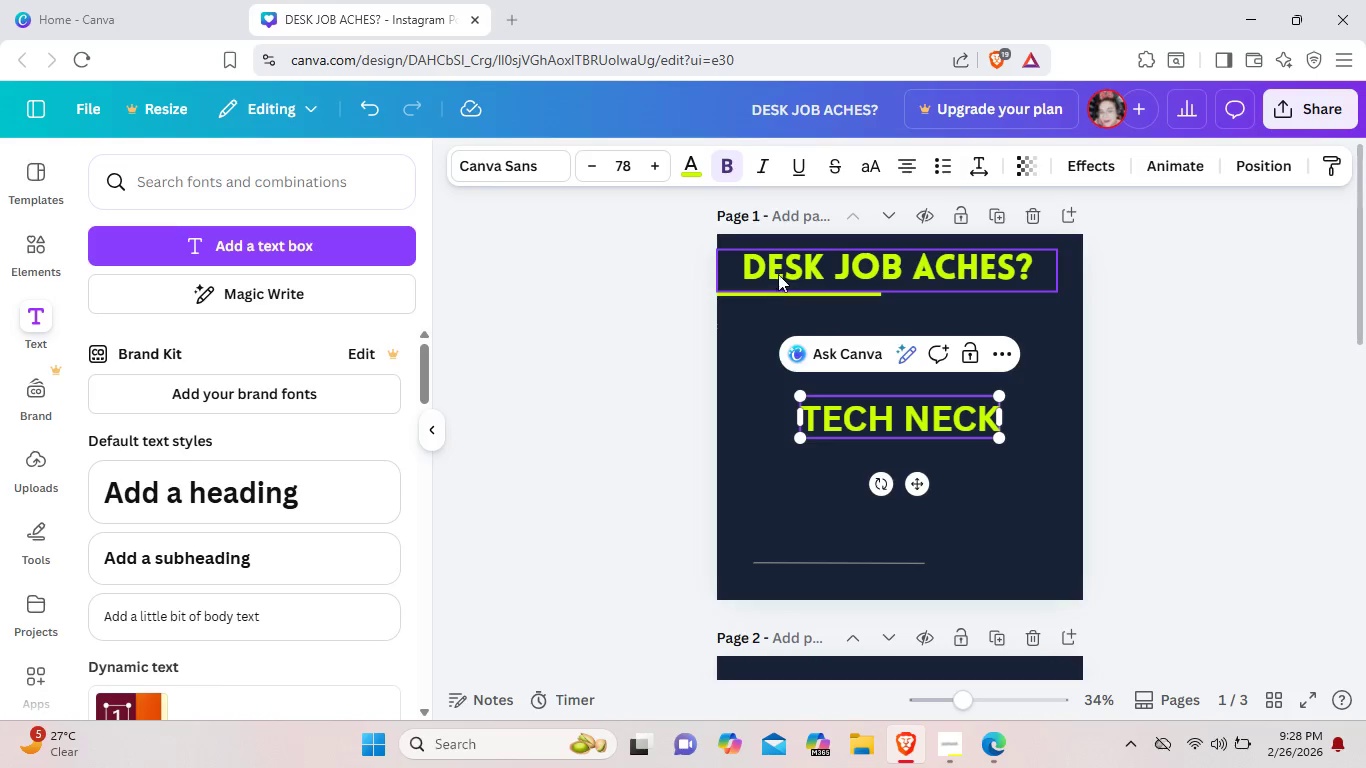 
wait(6.09)
 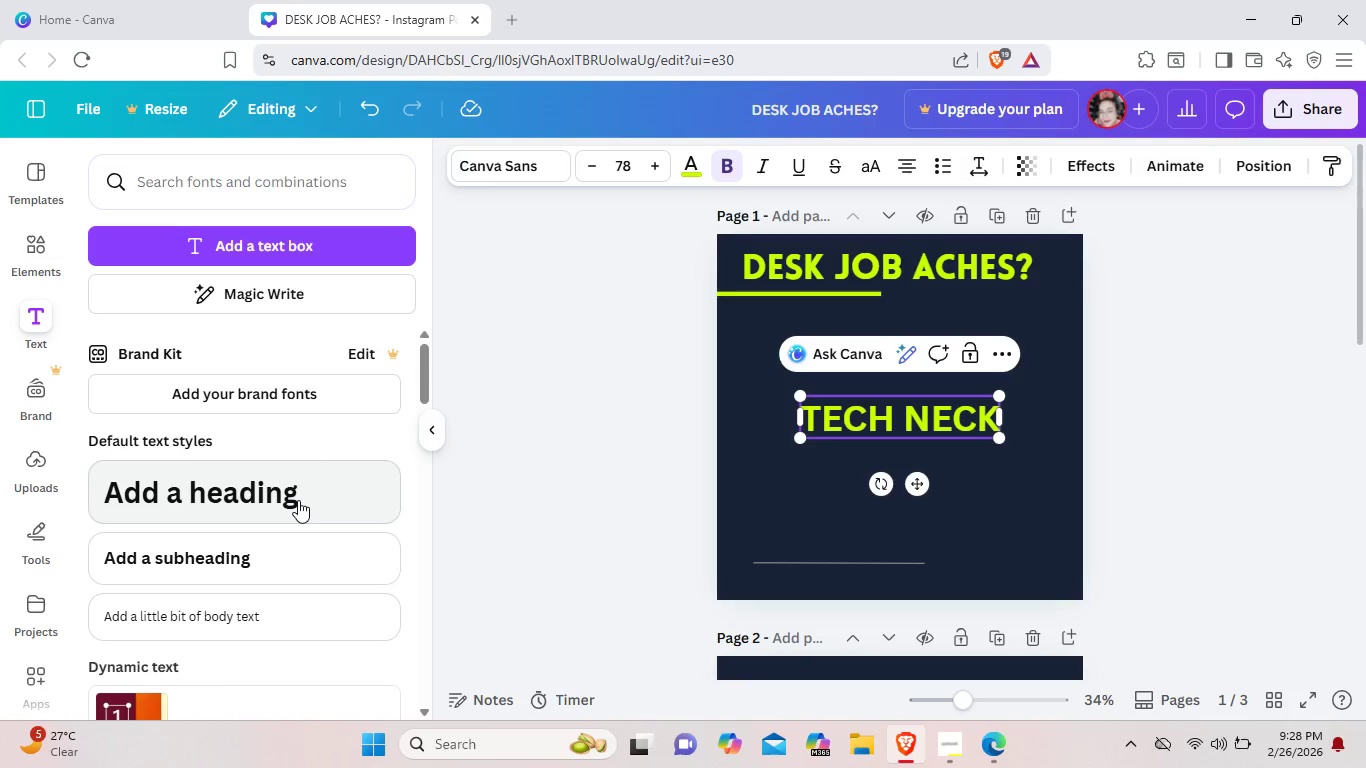 
left_click([691, 167])
 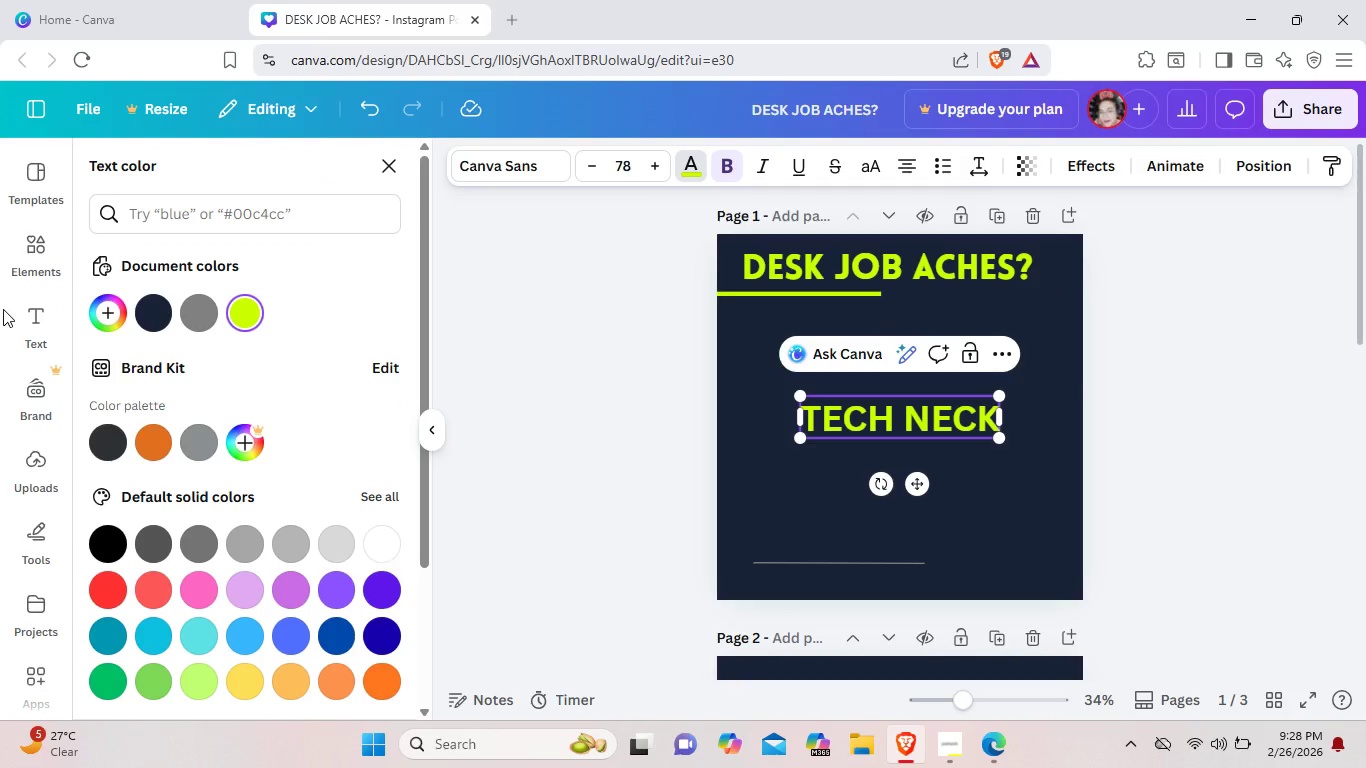 
left_click([206, 315])
 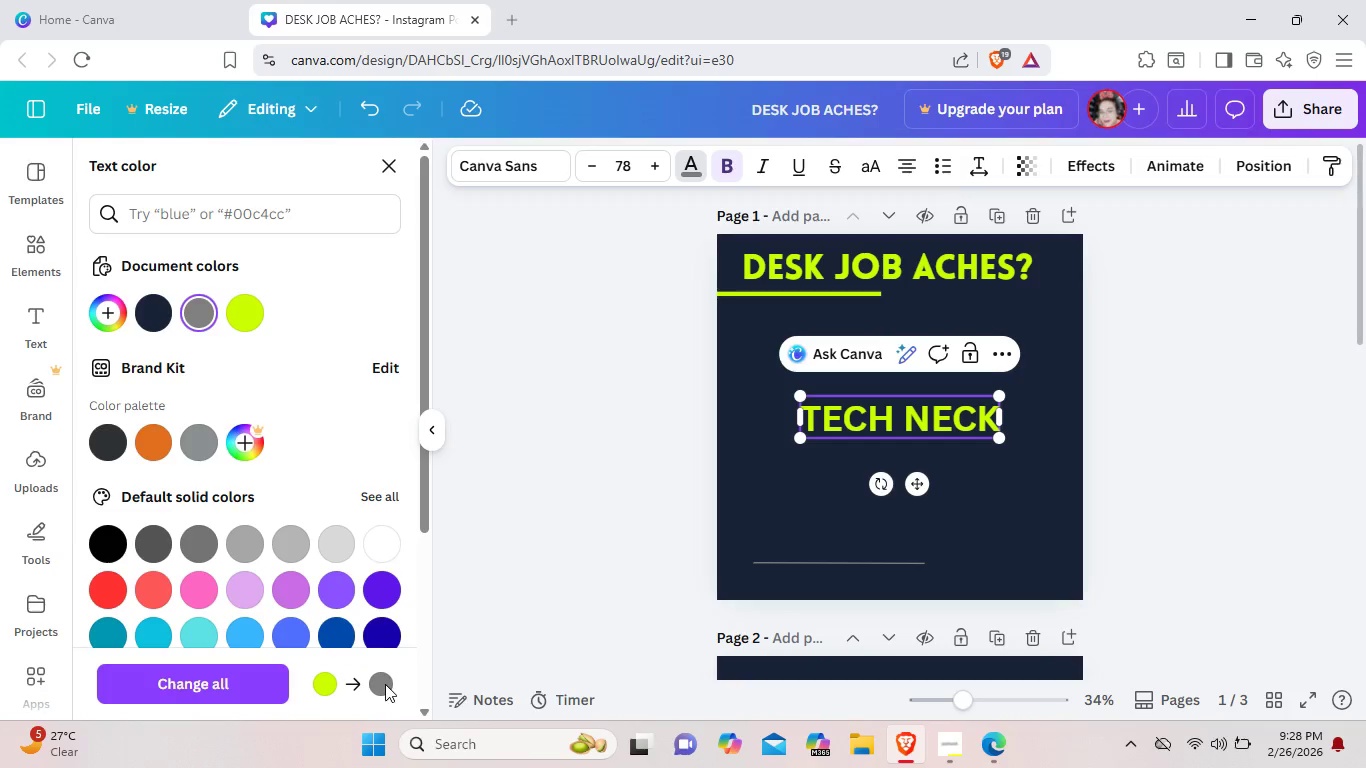 
left_click([262, 686])
 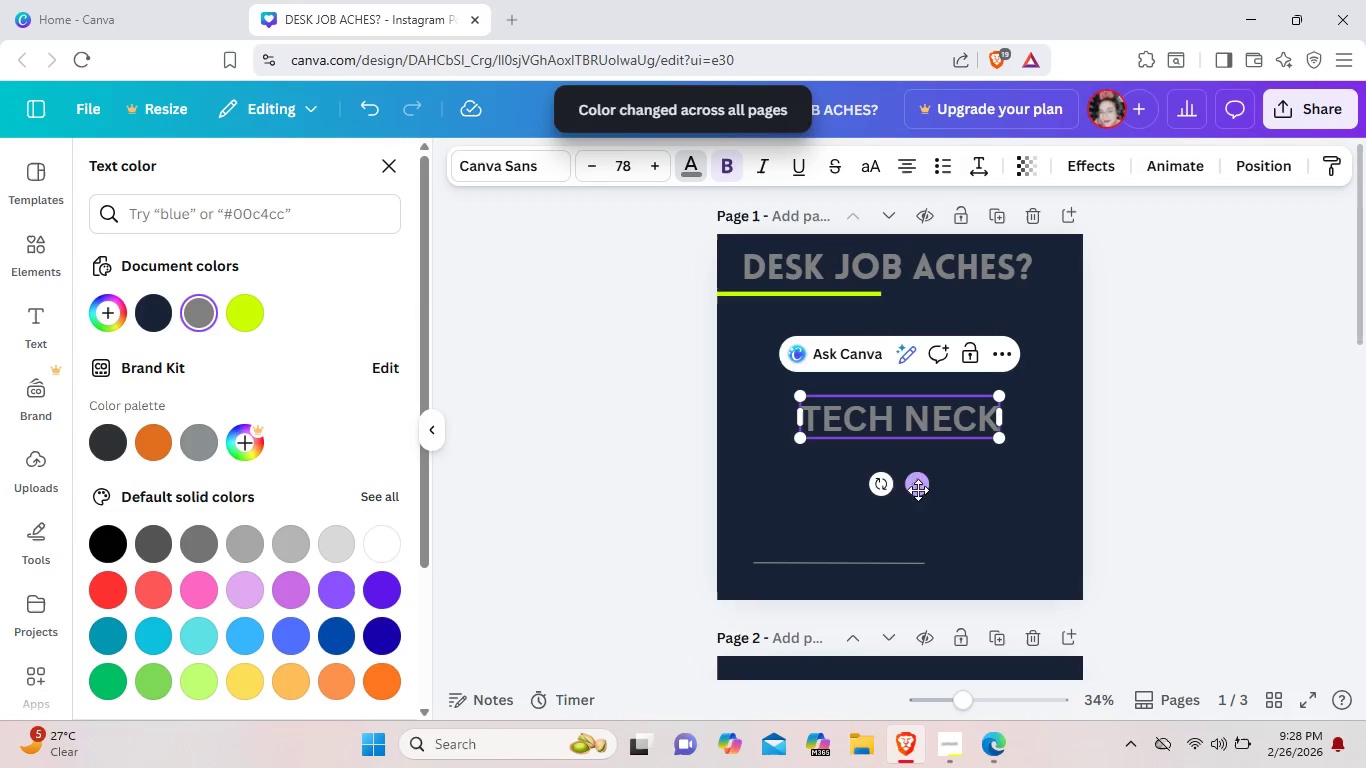 
left_click([919, 483])
 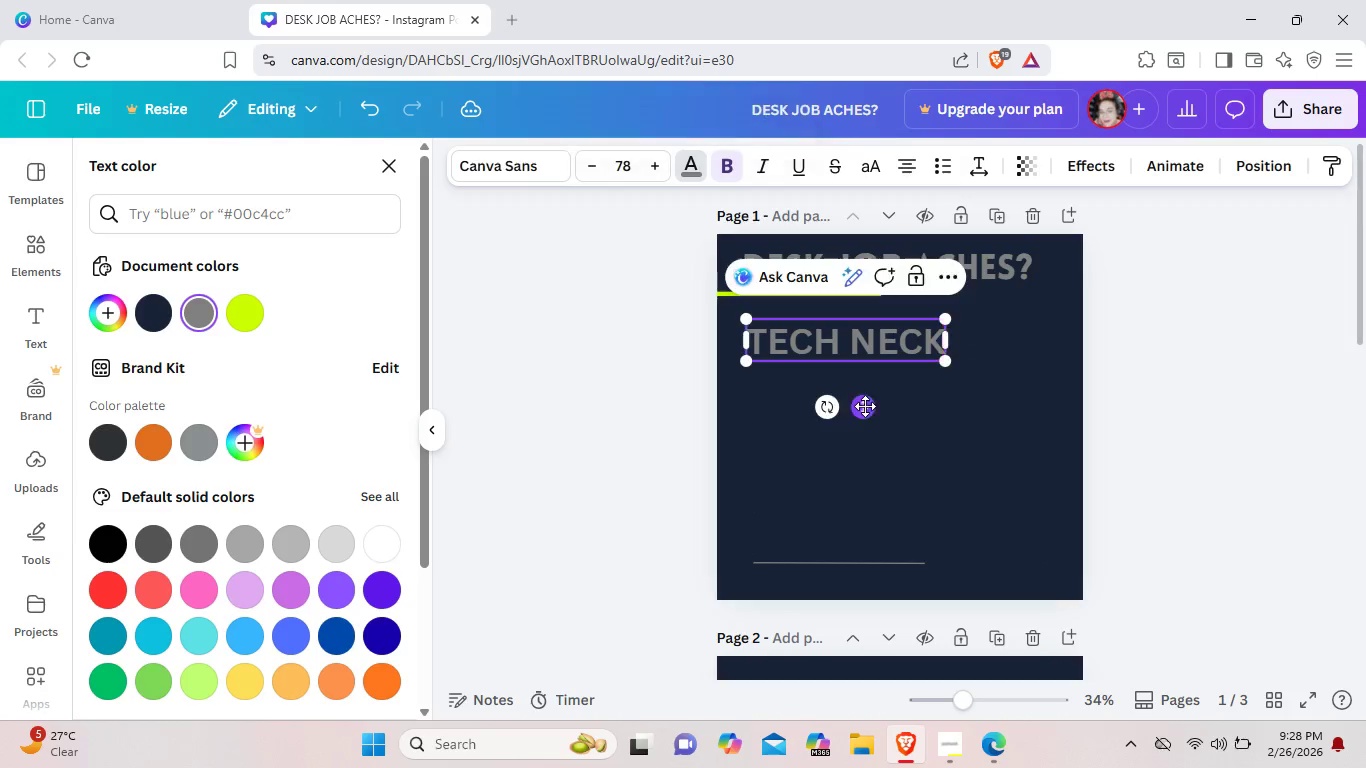 
left_click([992, 253])
 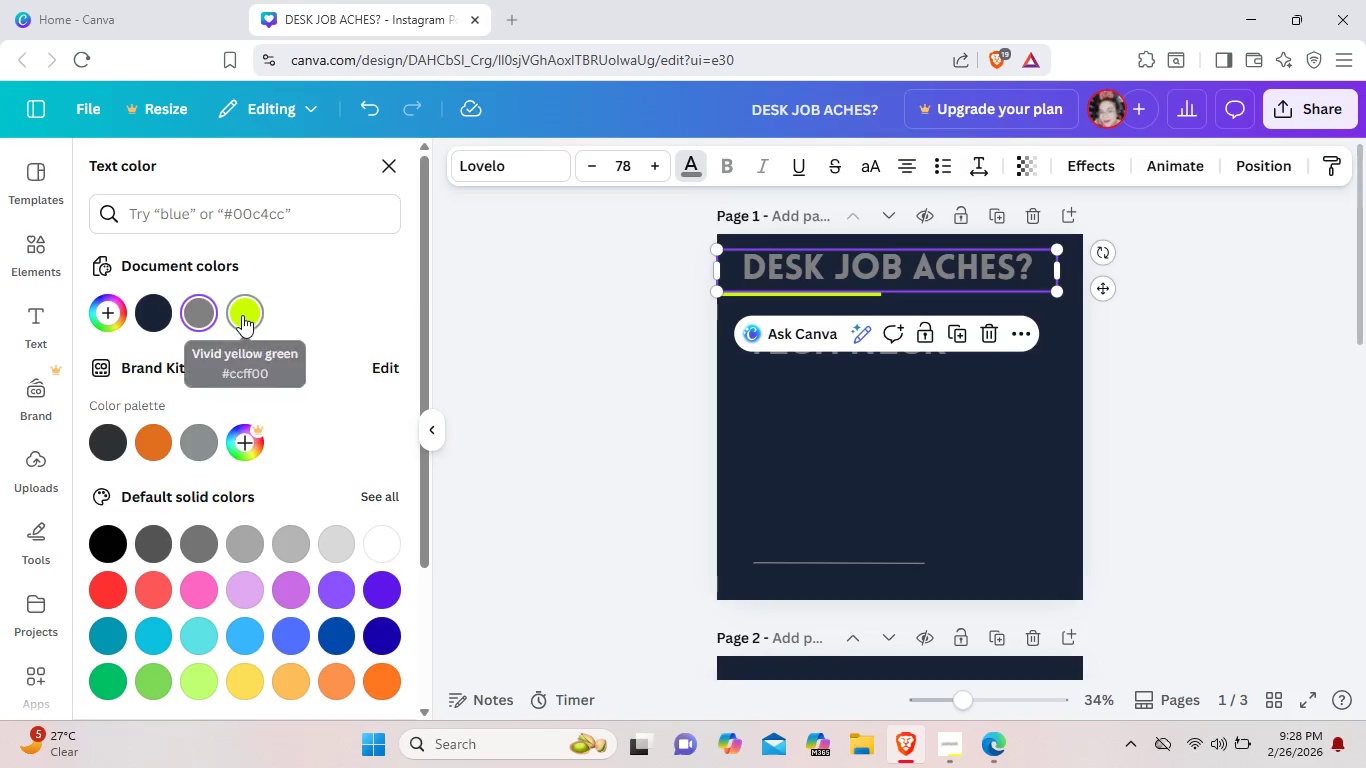 
left_click([242, 315])
 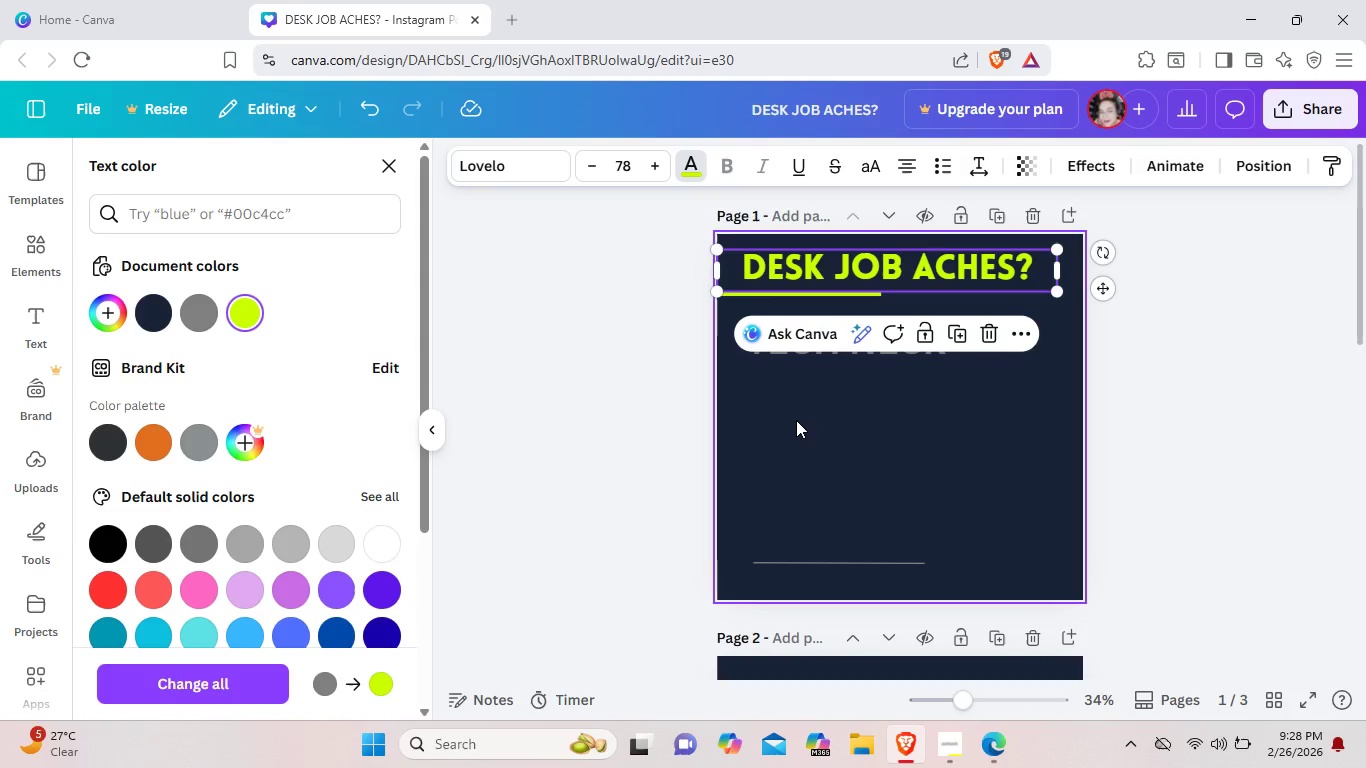 
left_click([796, 420])
 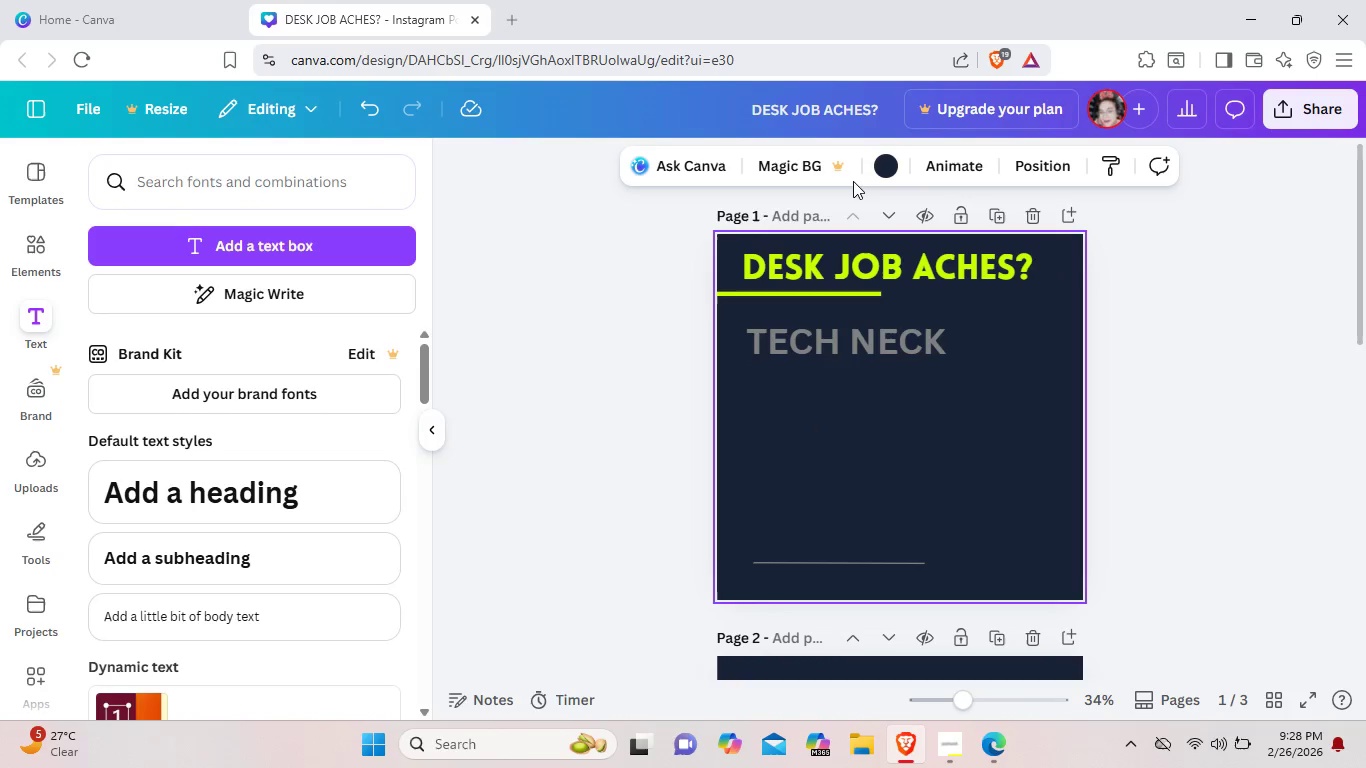 
wait(5.11)
 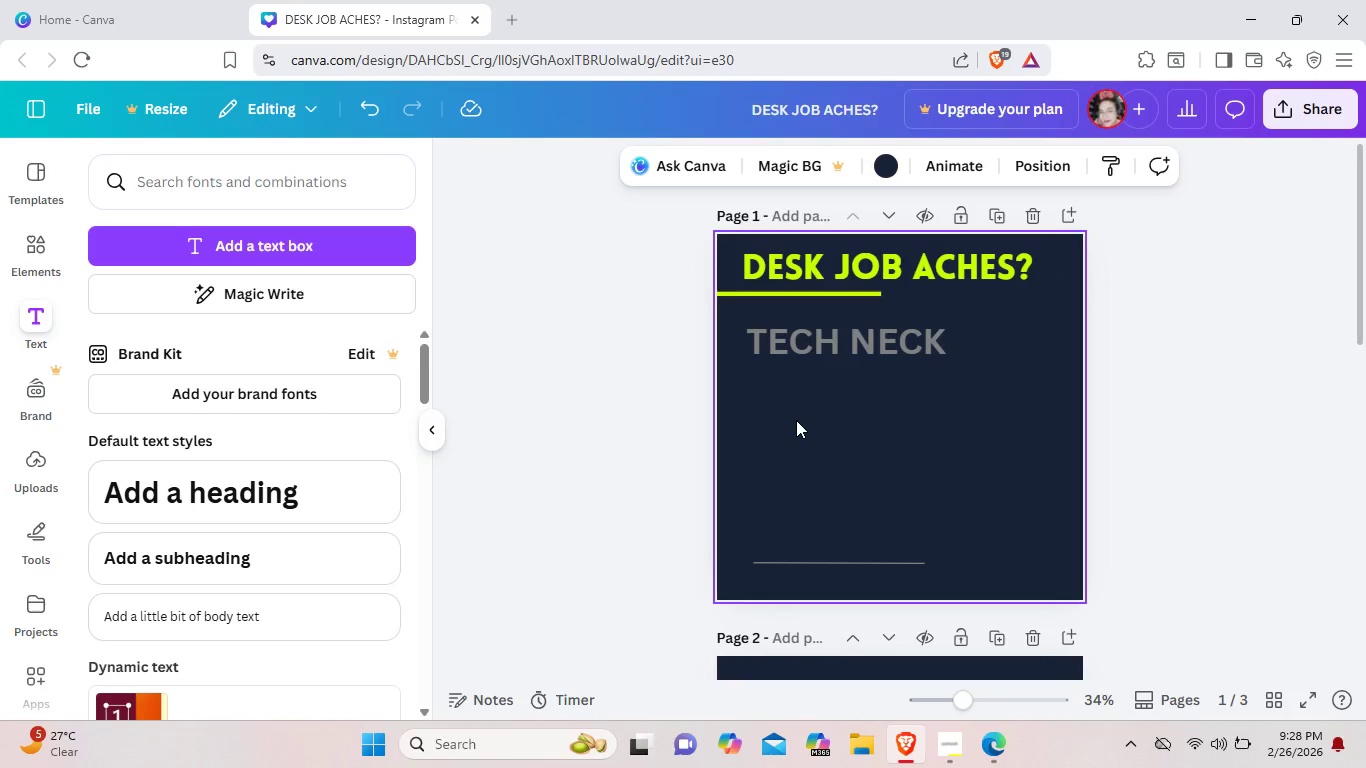 
left_click([868, 338])
 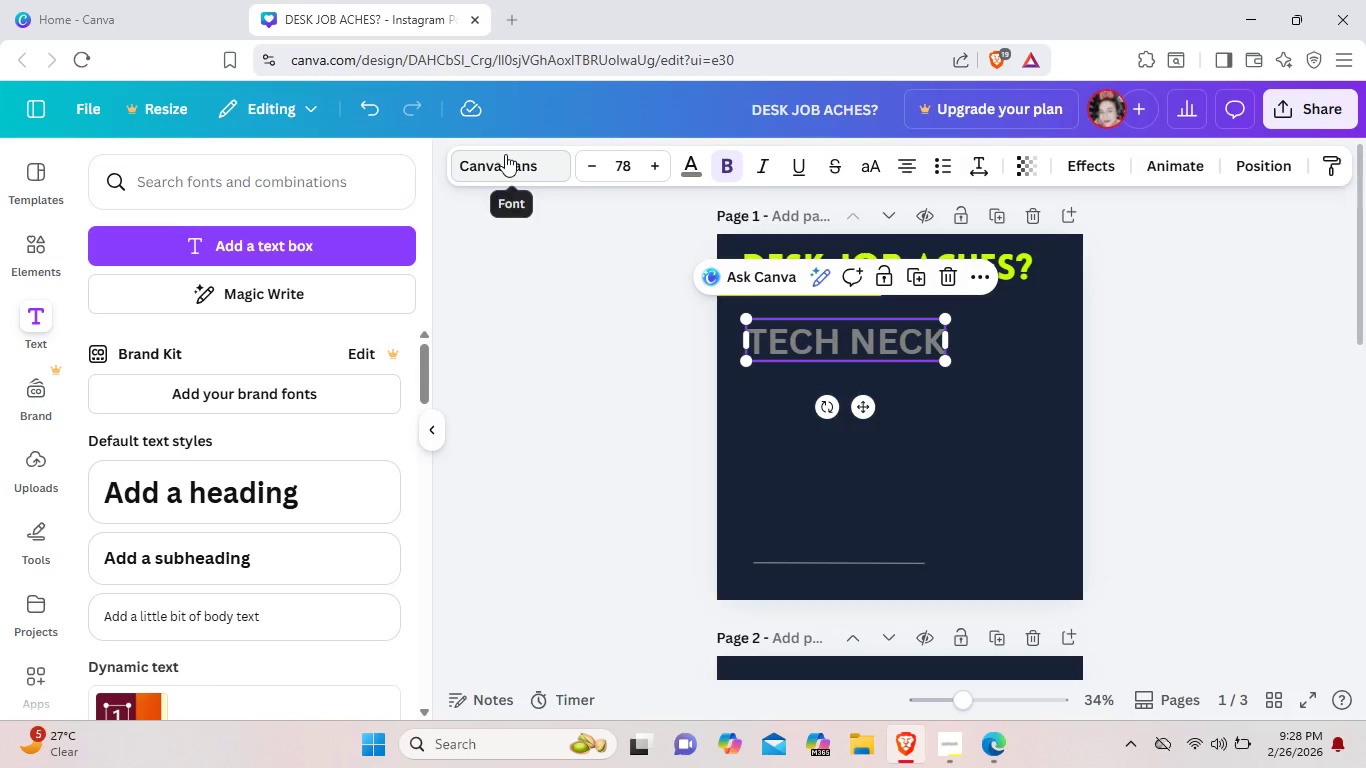 
left_click([505, 154])
 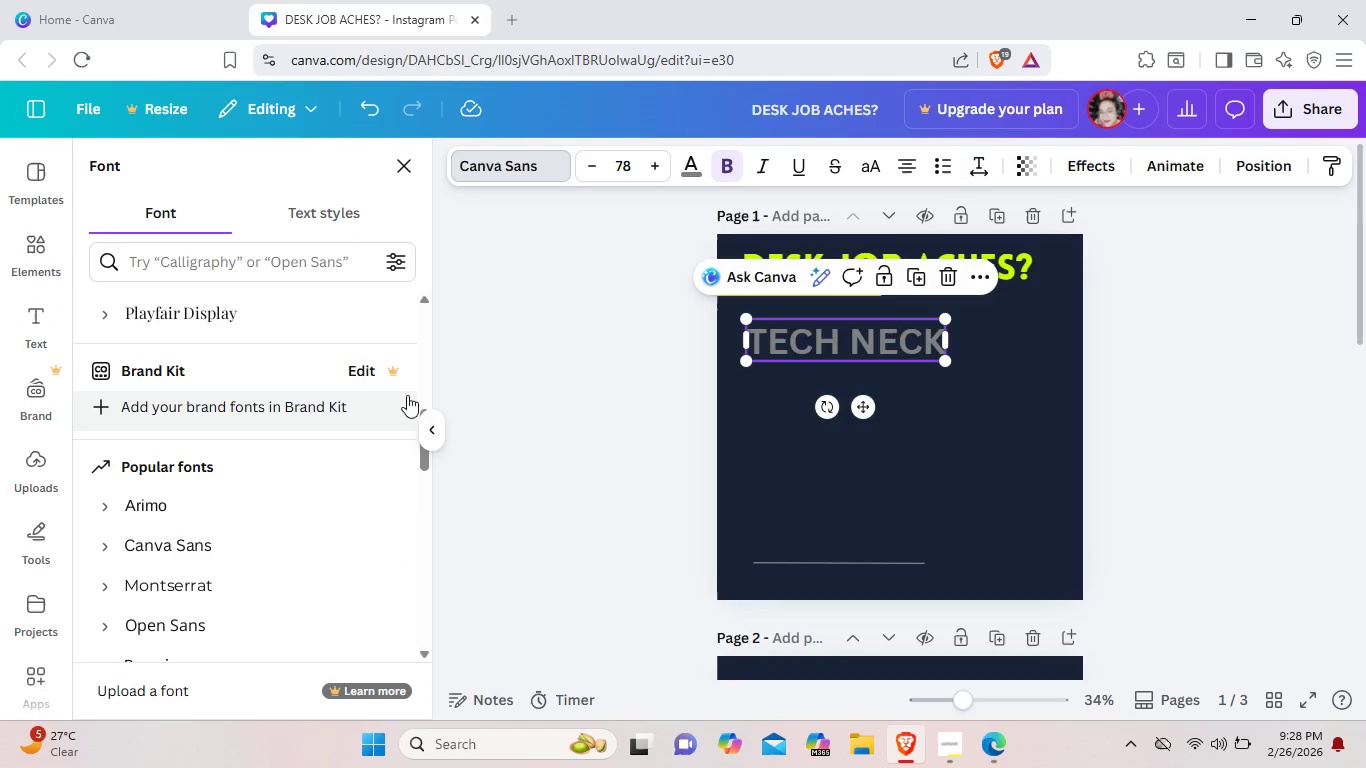 
left_click([424, 452])
 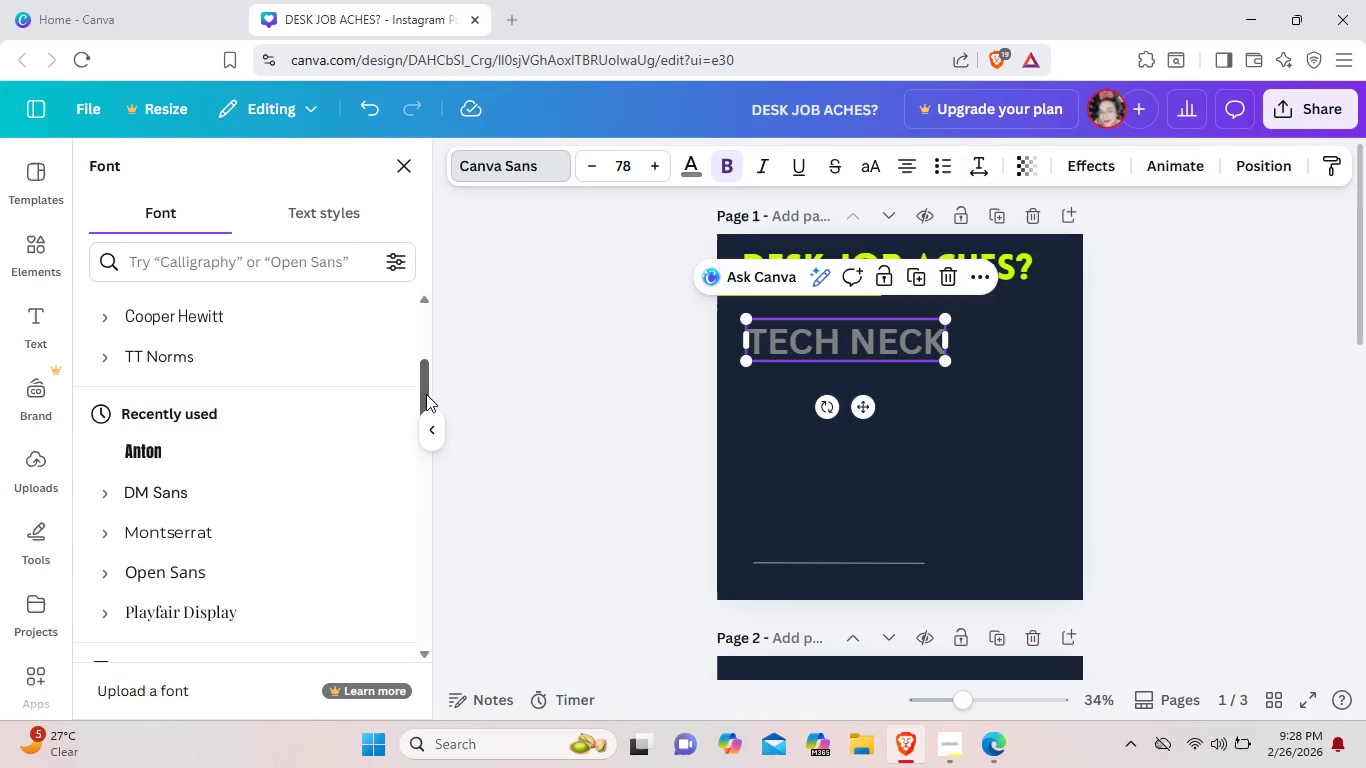 
mouse_move([424, 373])
 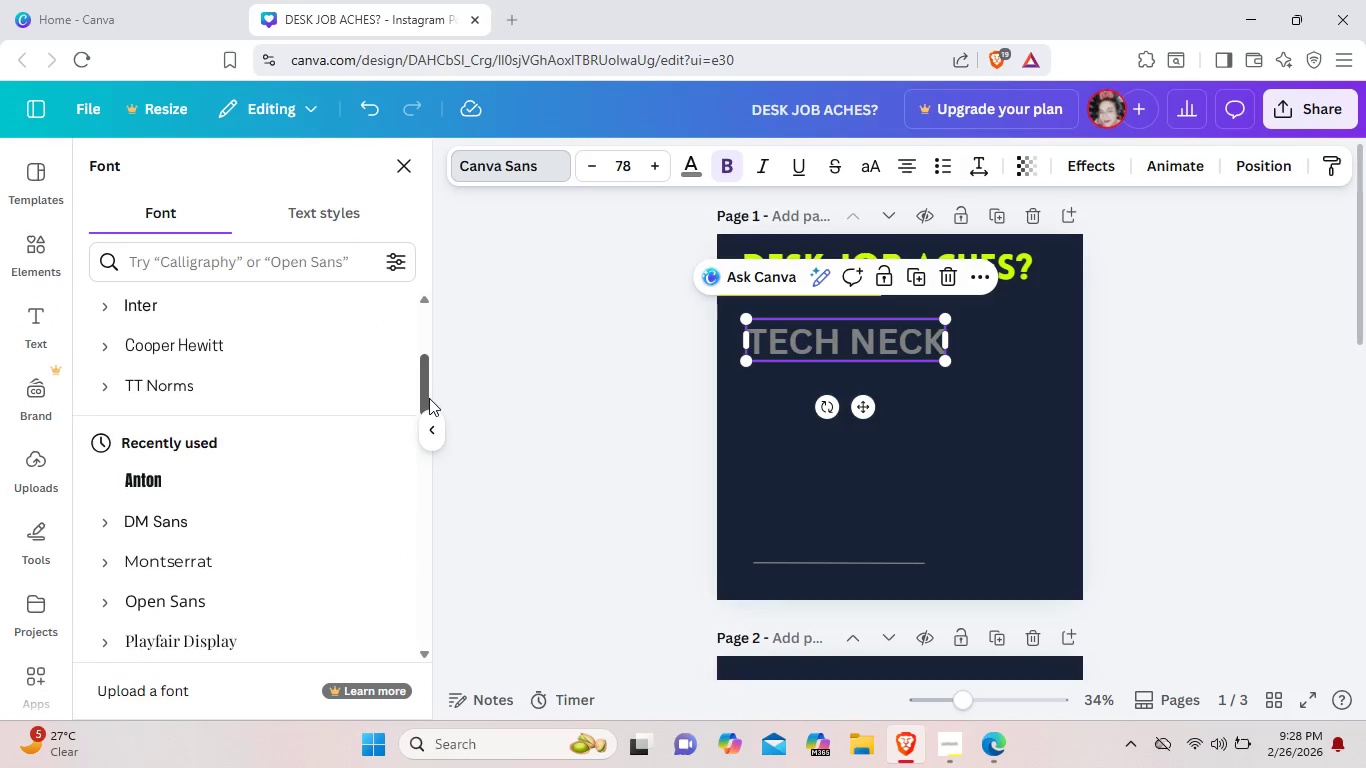 
mouse_move([408, 417])
 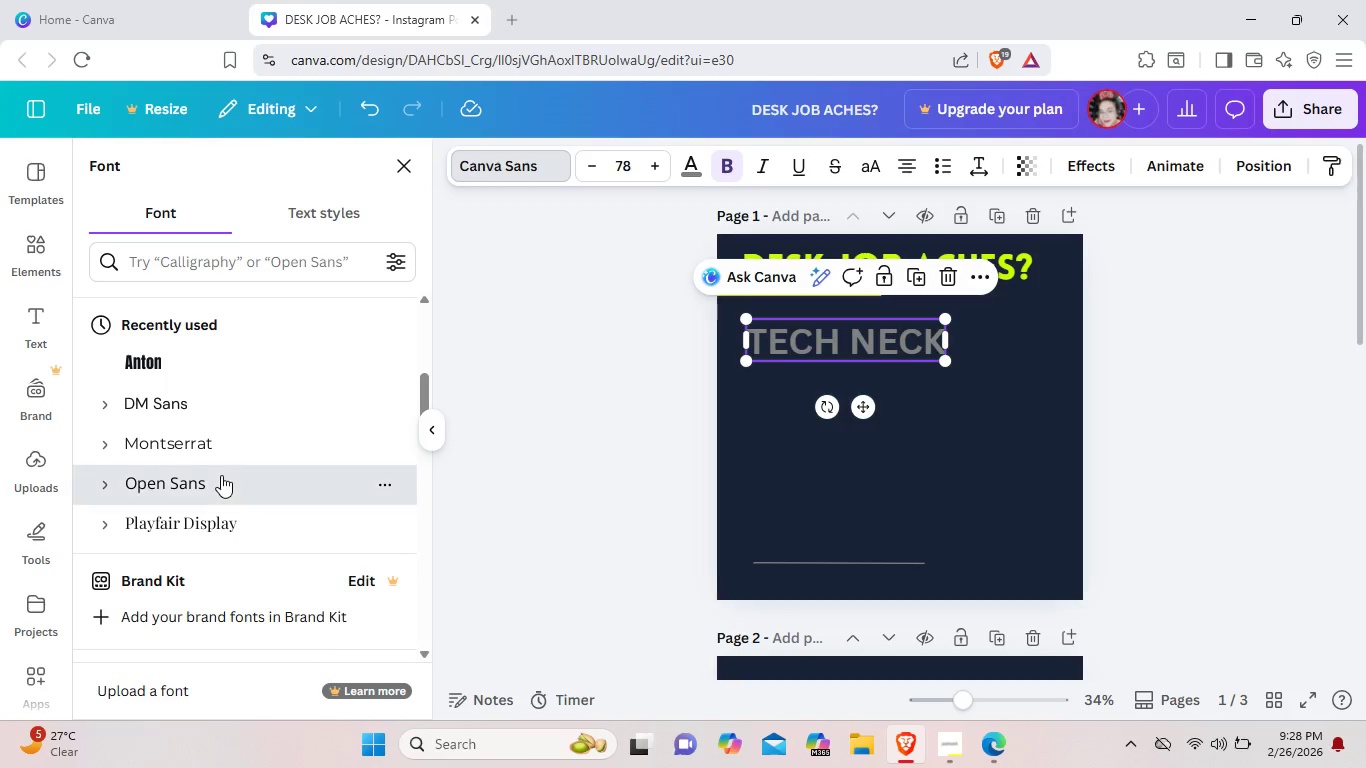 
left_click([221, 475])
 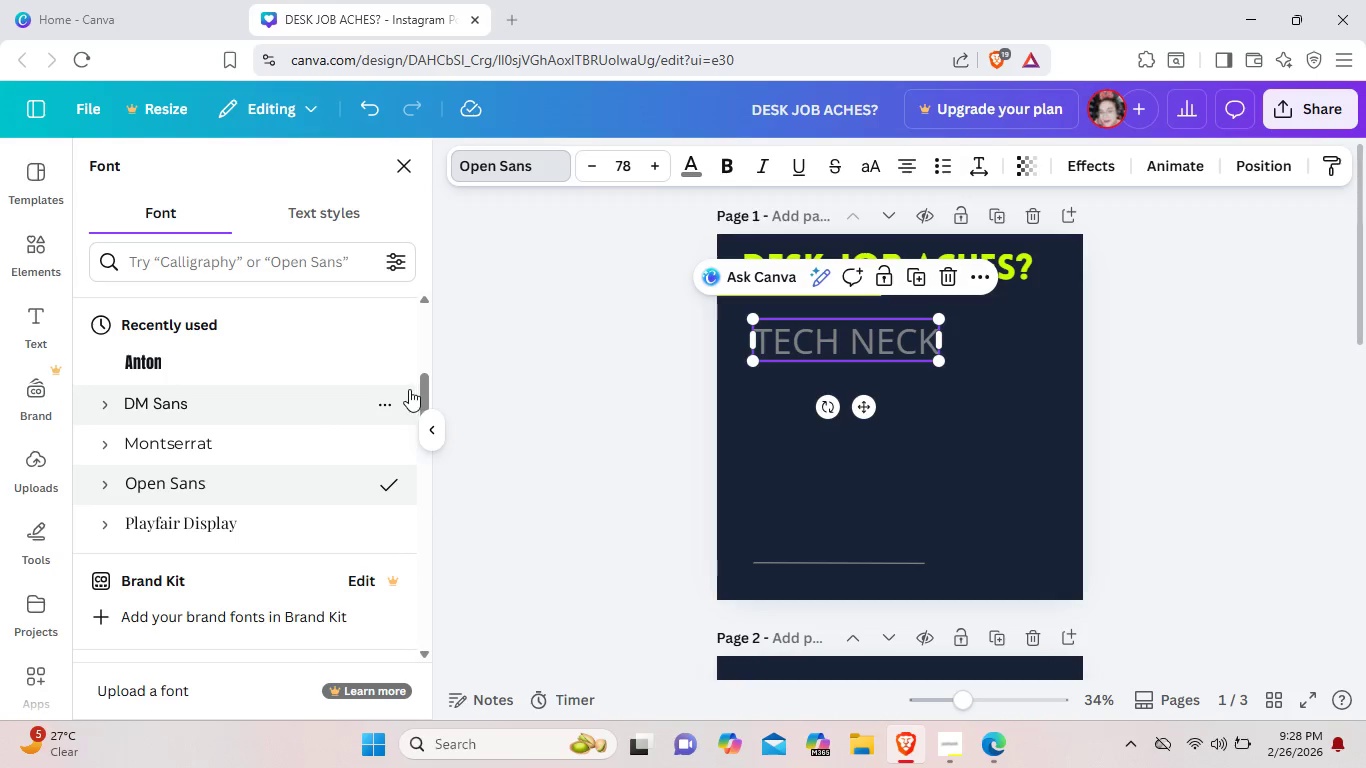 
left_click([422, 399])
 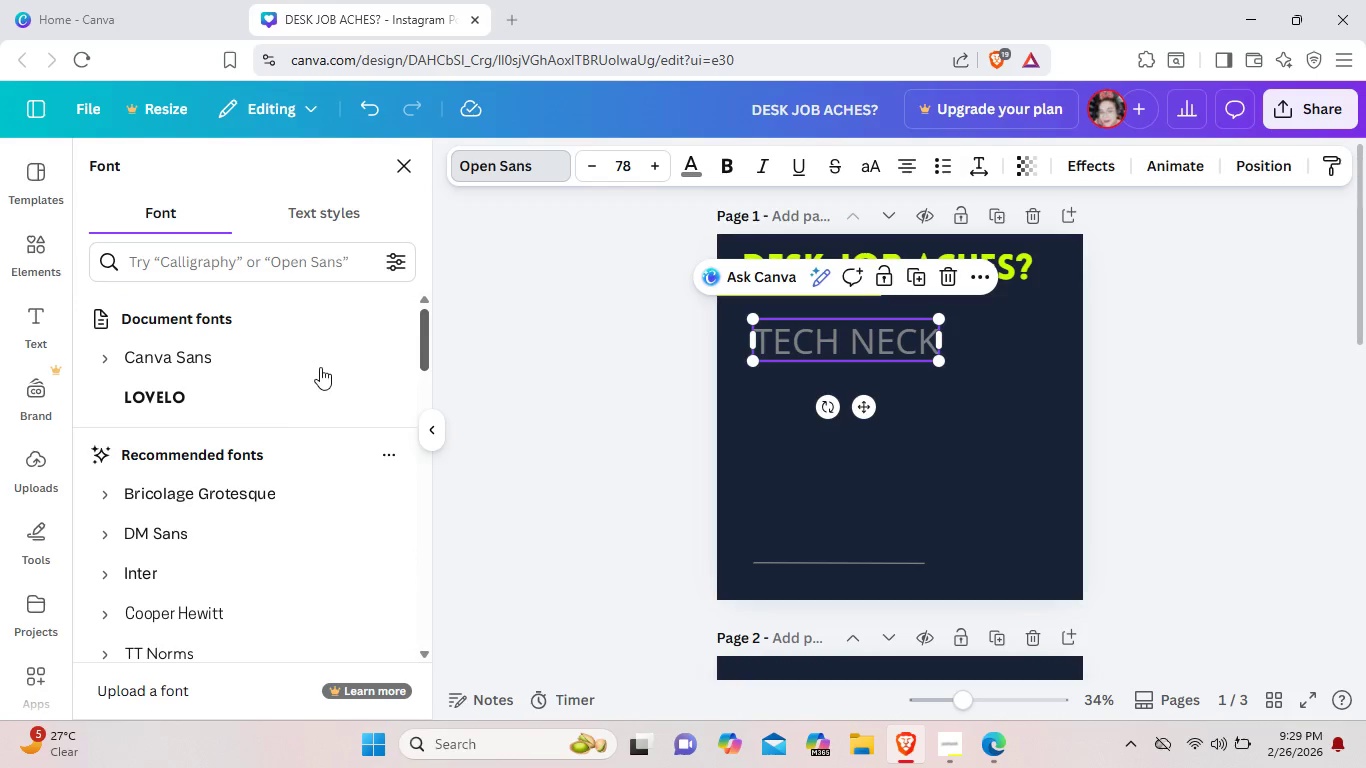 
left_click([259, 405])
 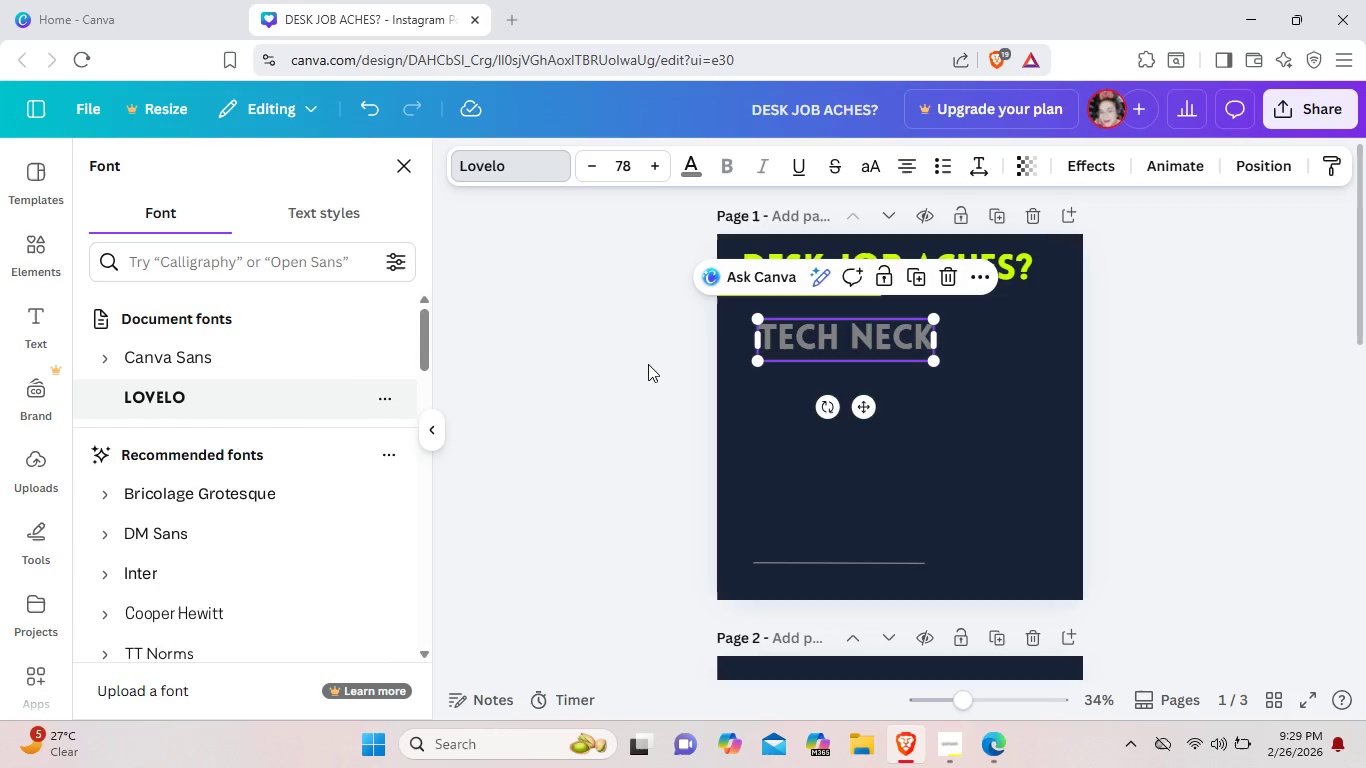 
left_click([971, 388])
 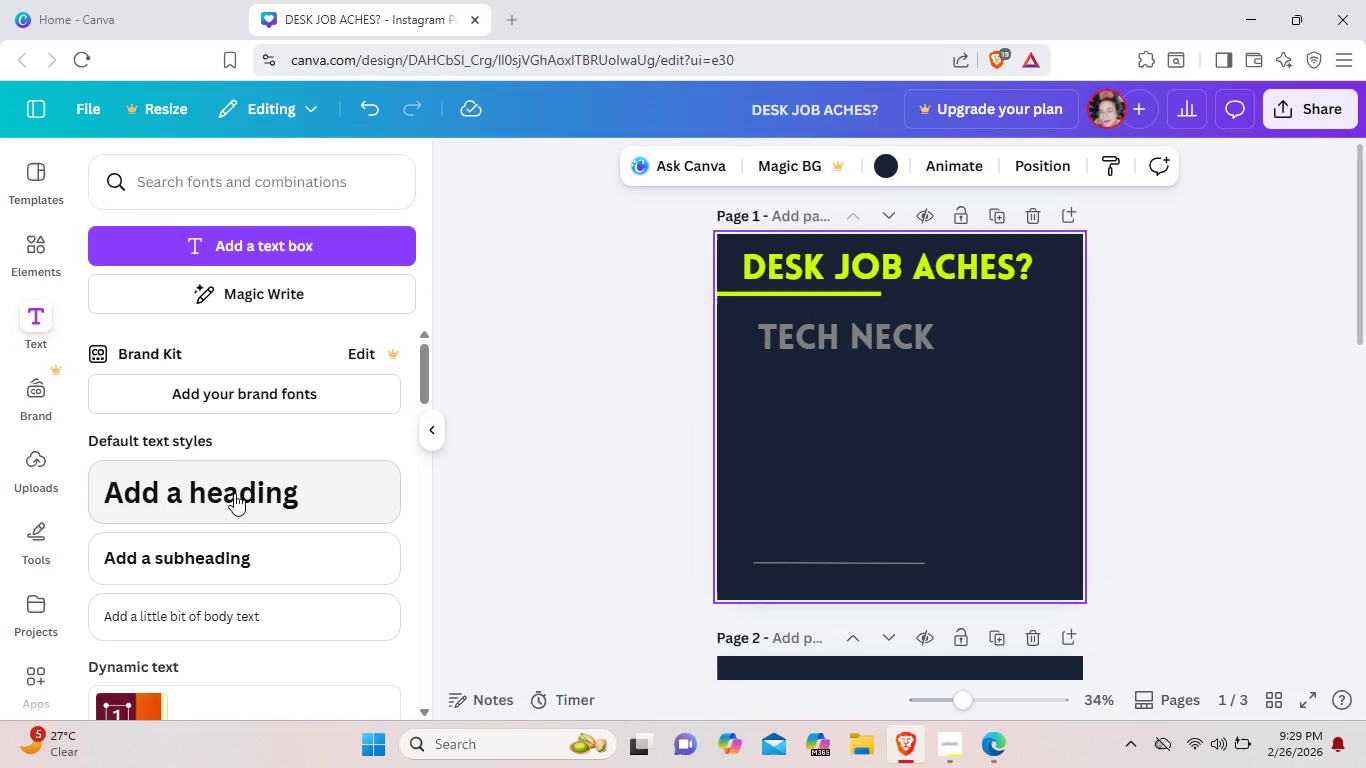 
left_click([254, 503])
 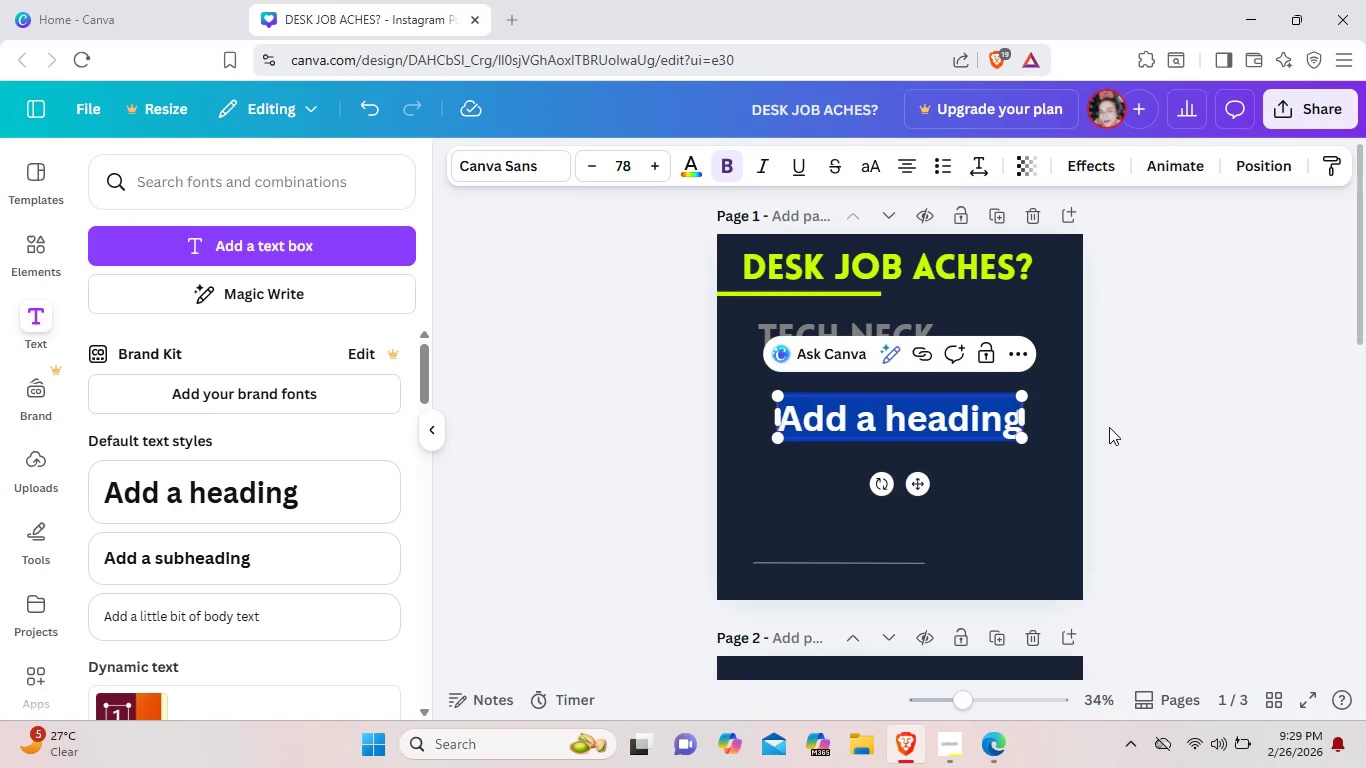 
key(Backspace)
type(MOUSE WRIST)
 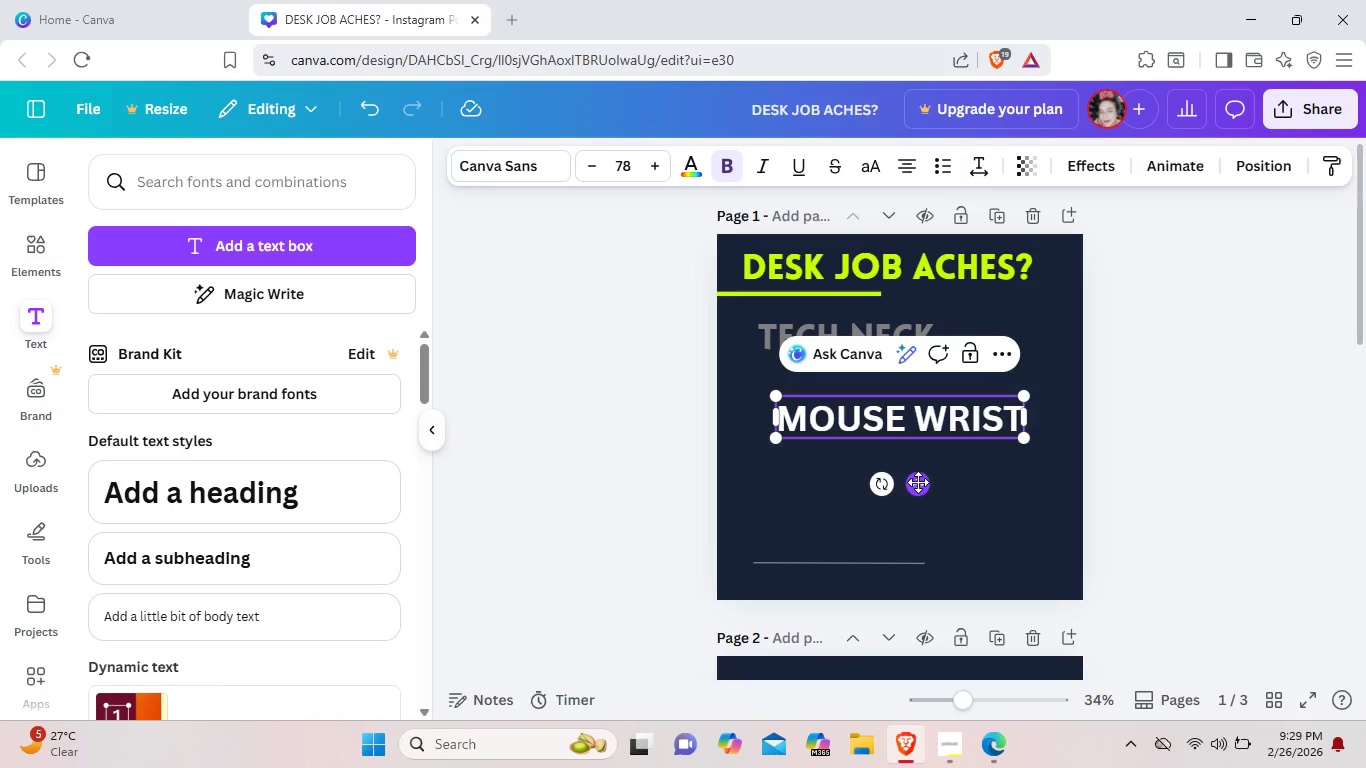 
wait(11.3)
 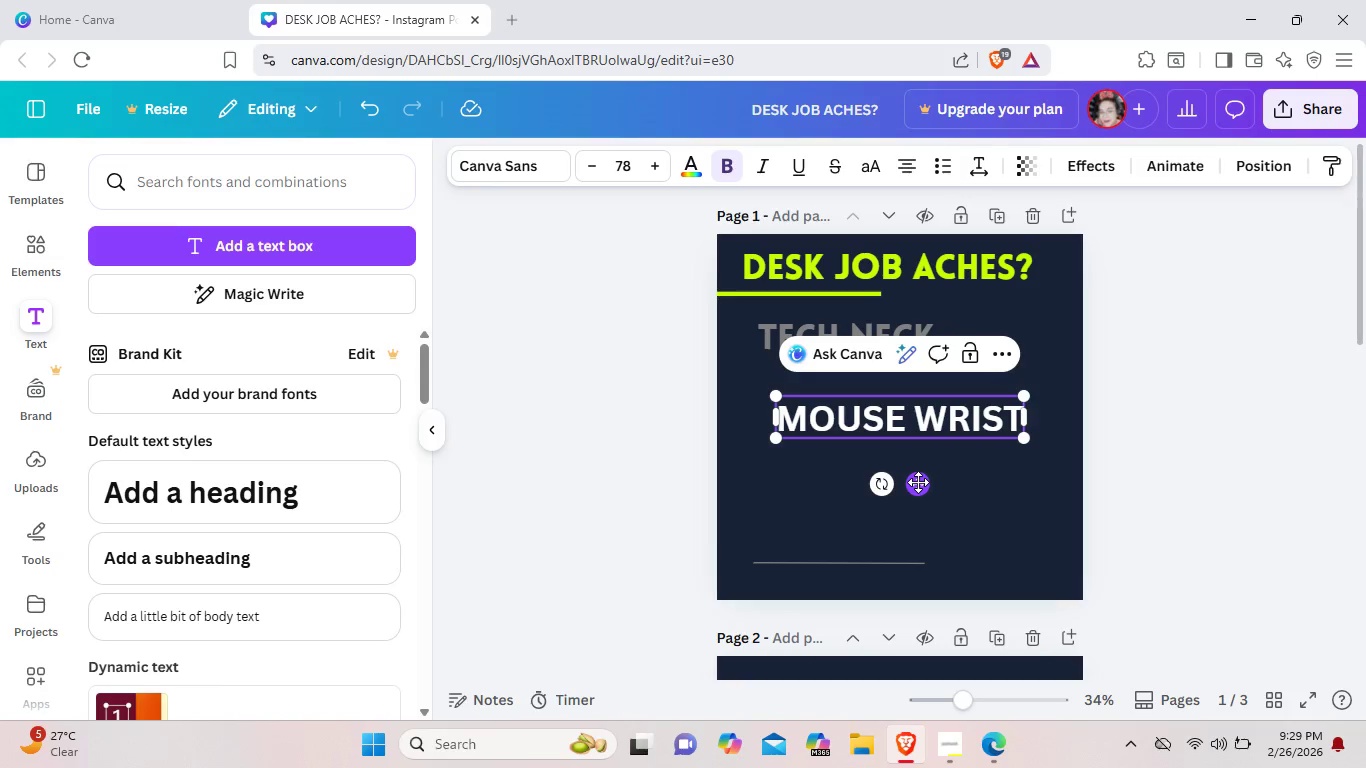 
left_click([1017, 487])
 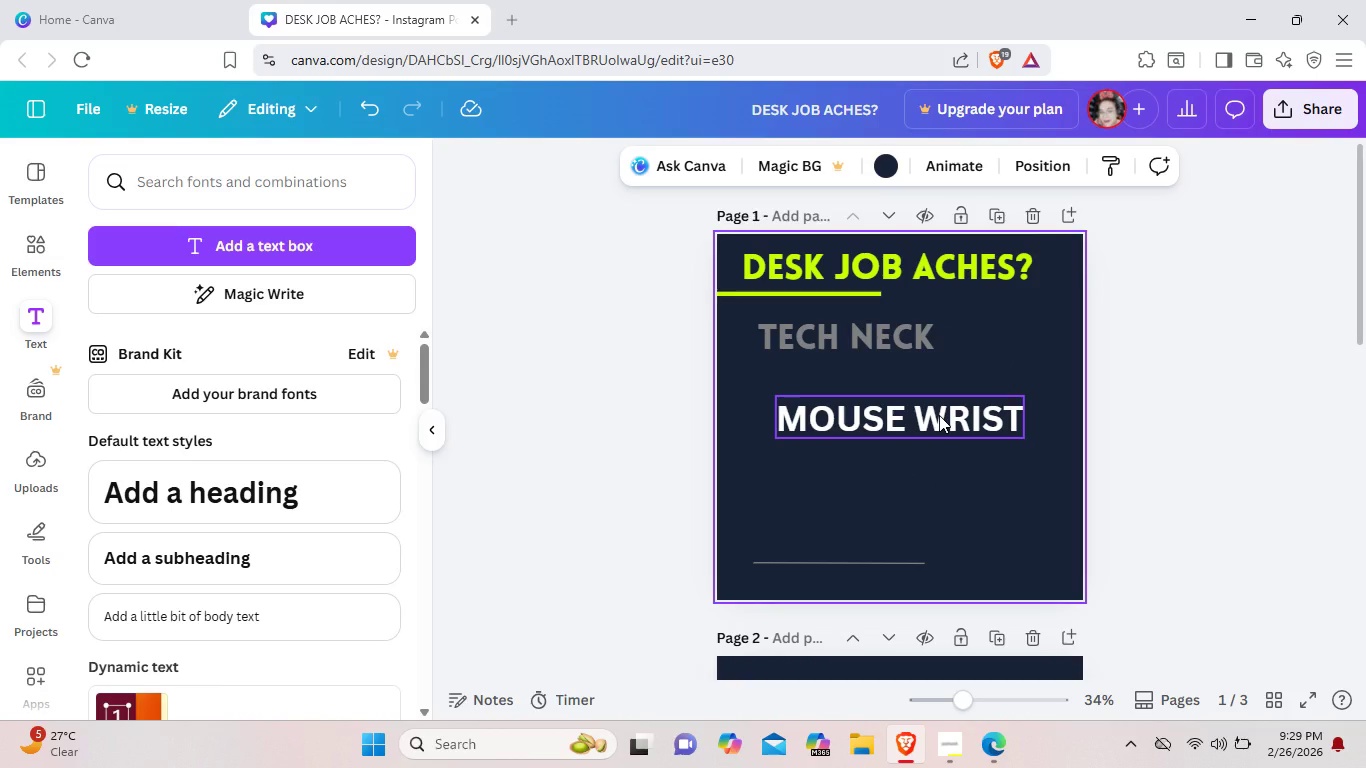 
left_click_drag(start_coordinate=[939, 415], to_coordinate=[909, 383])
 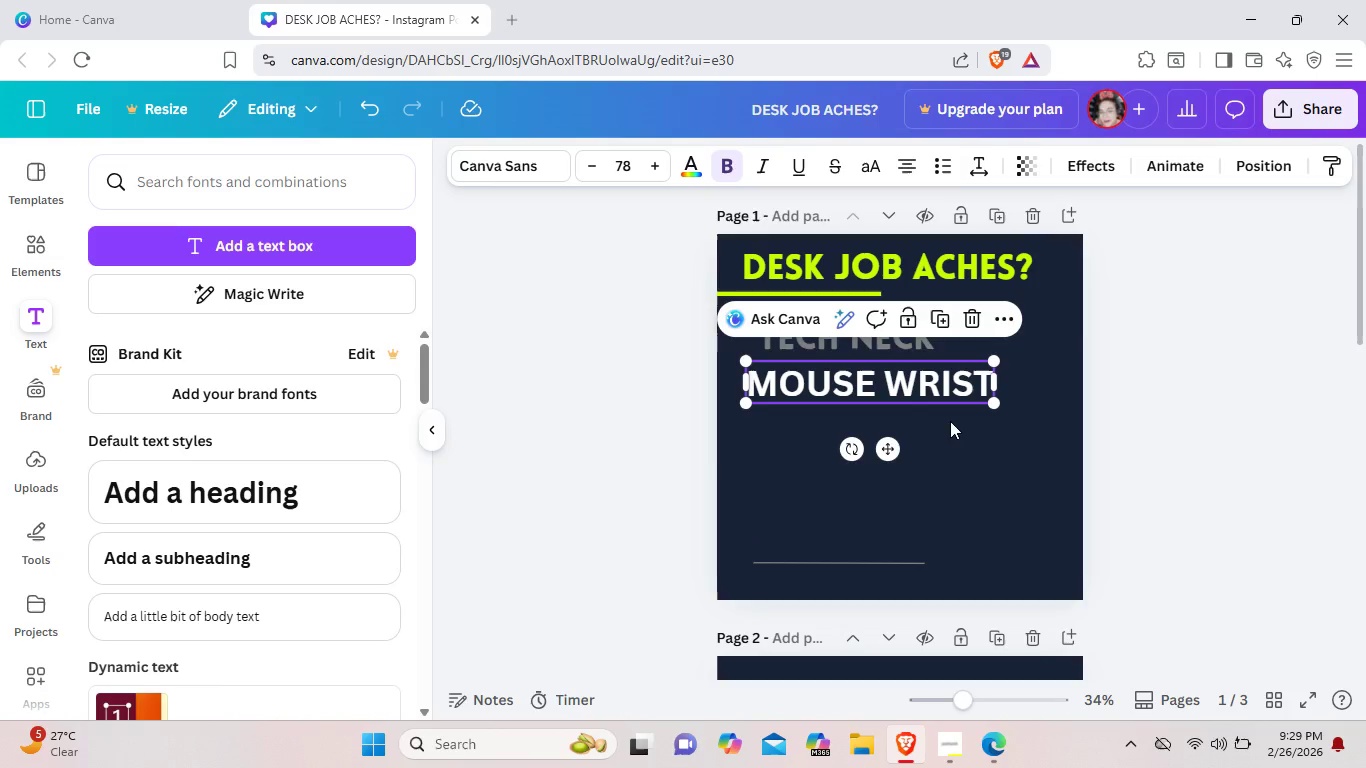 
left_click([978, 445])
 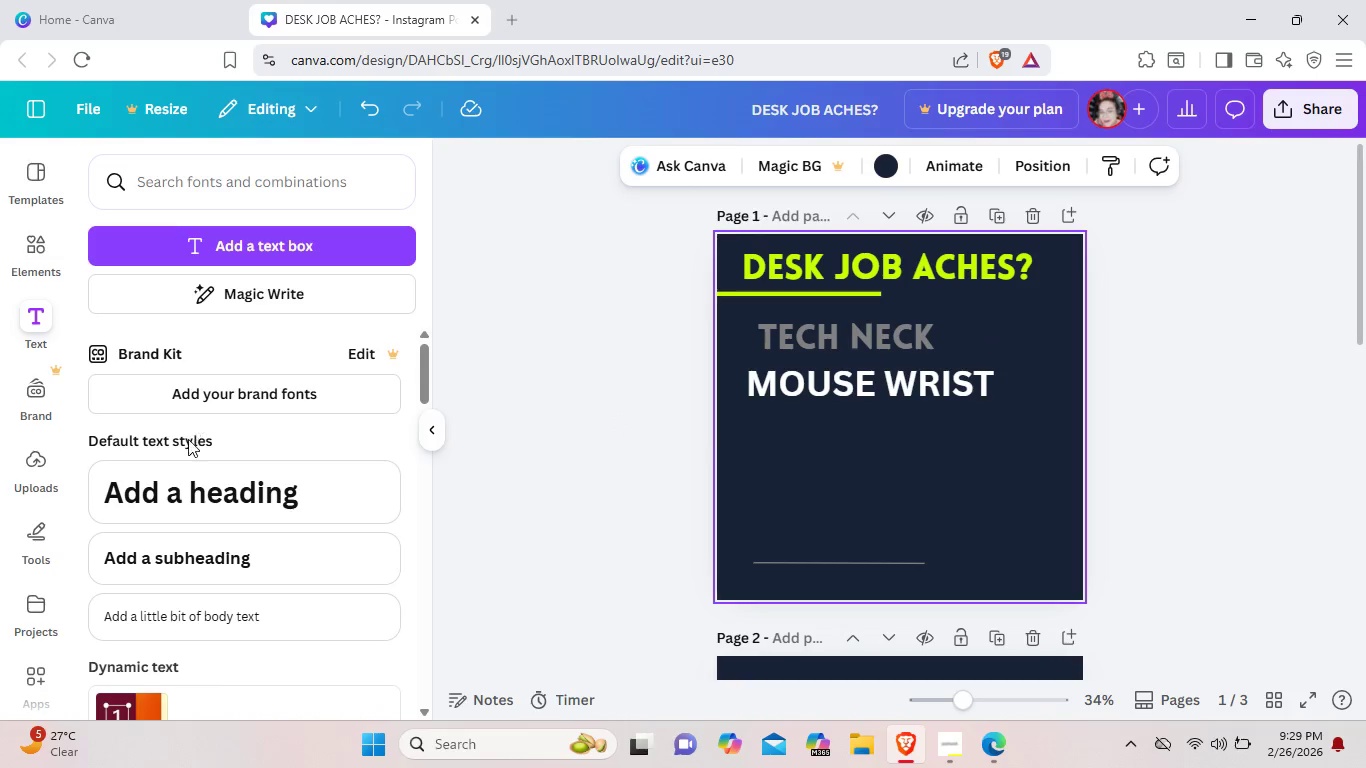 
left_click([212, 487])
 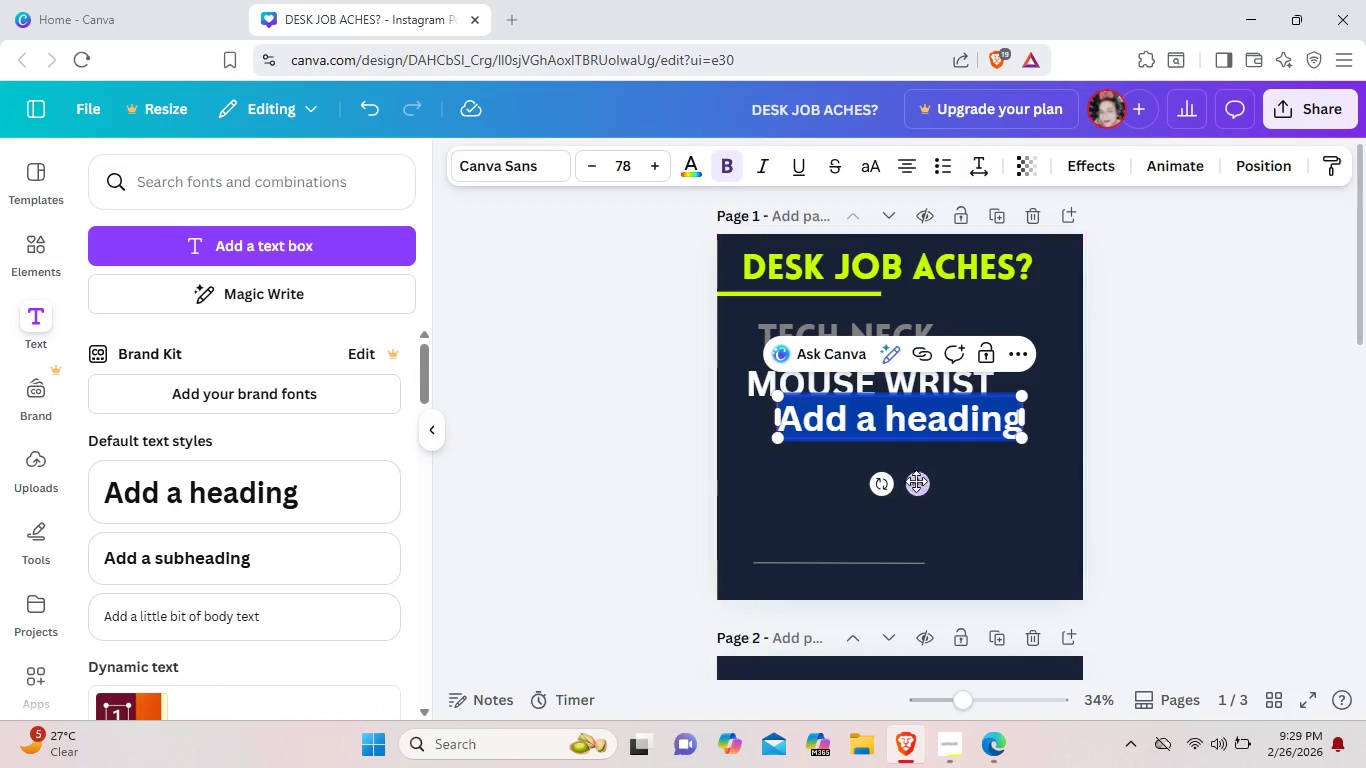 
left_click([916, 483])
 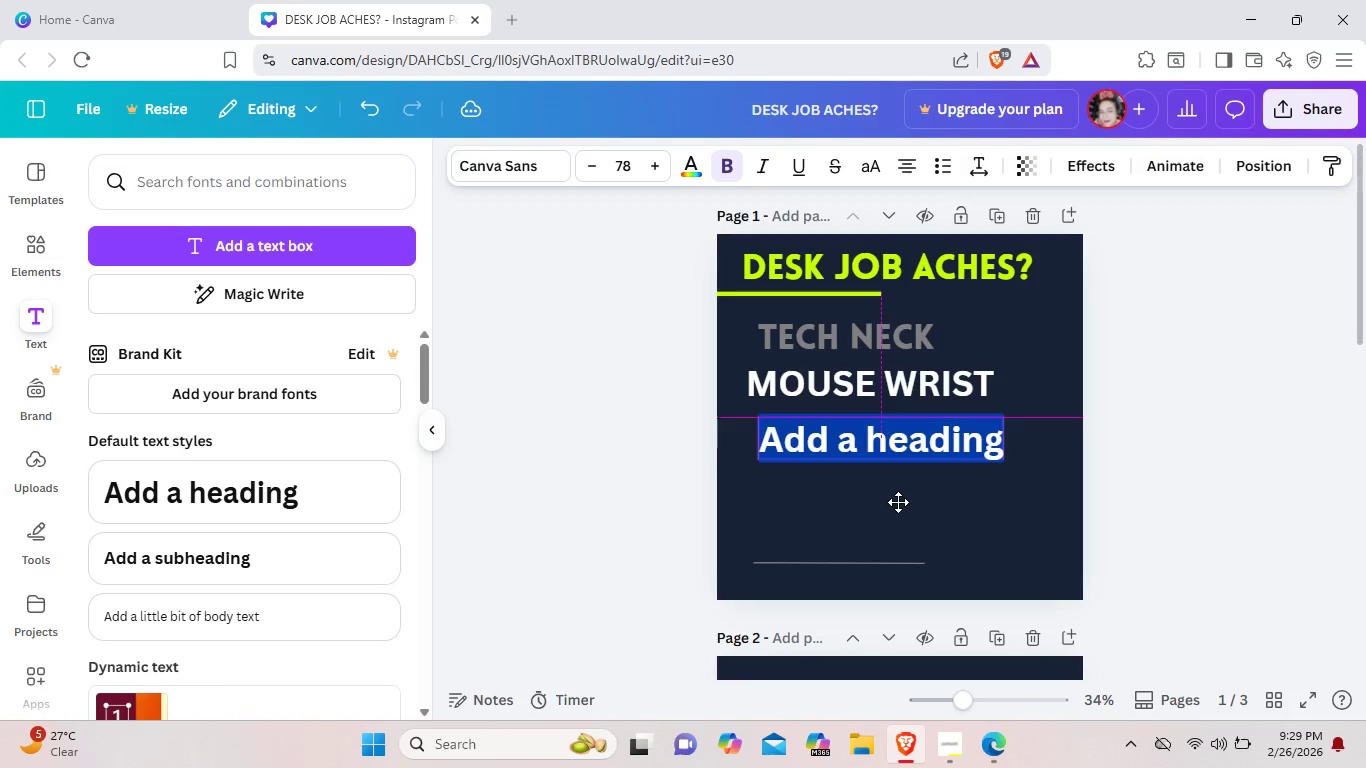 
mouse_move([912, 495])
 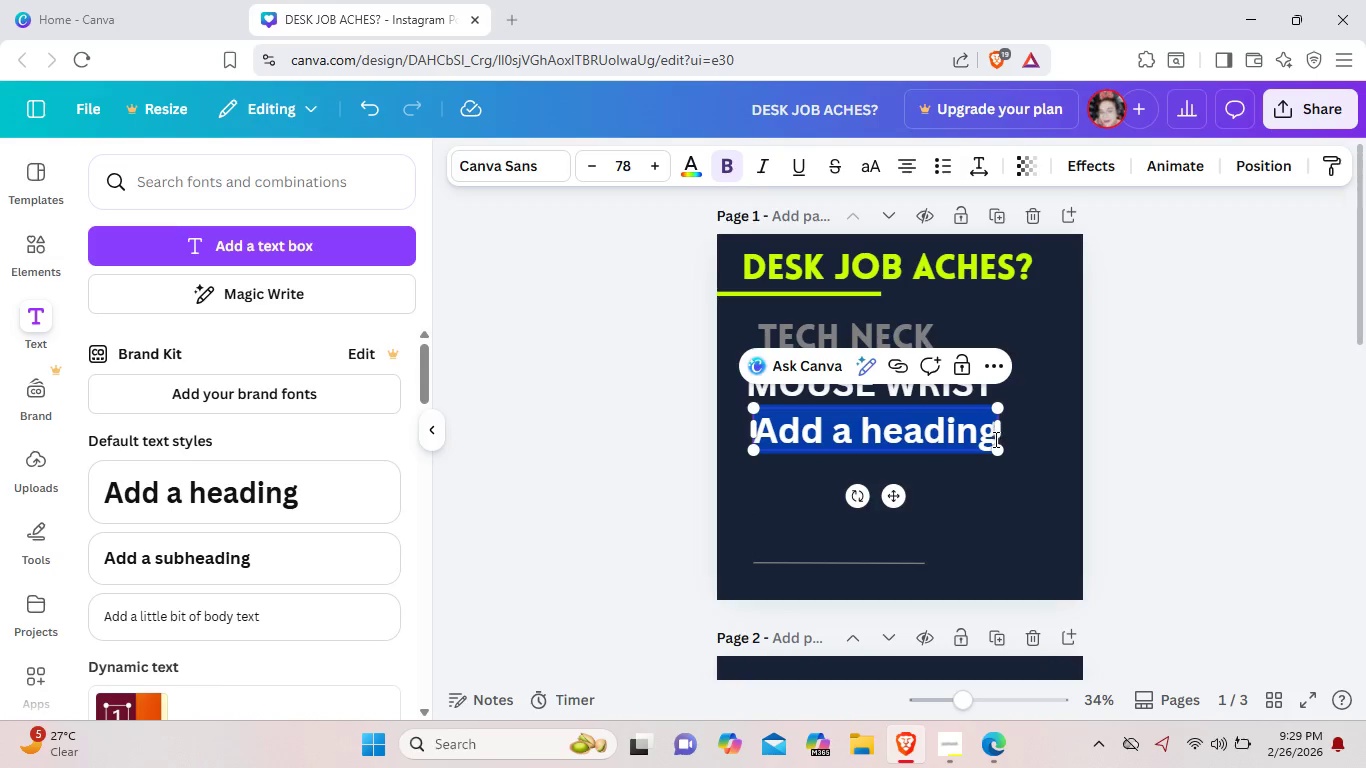 
left_click([989, 438])
 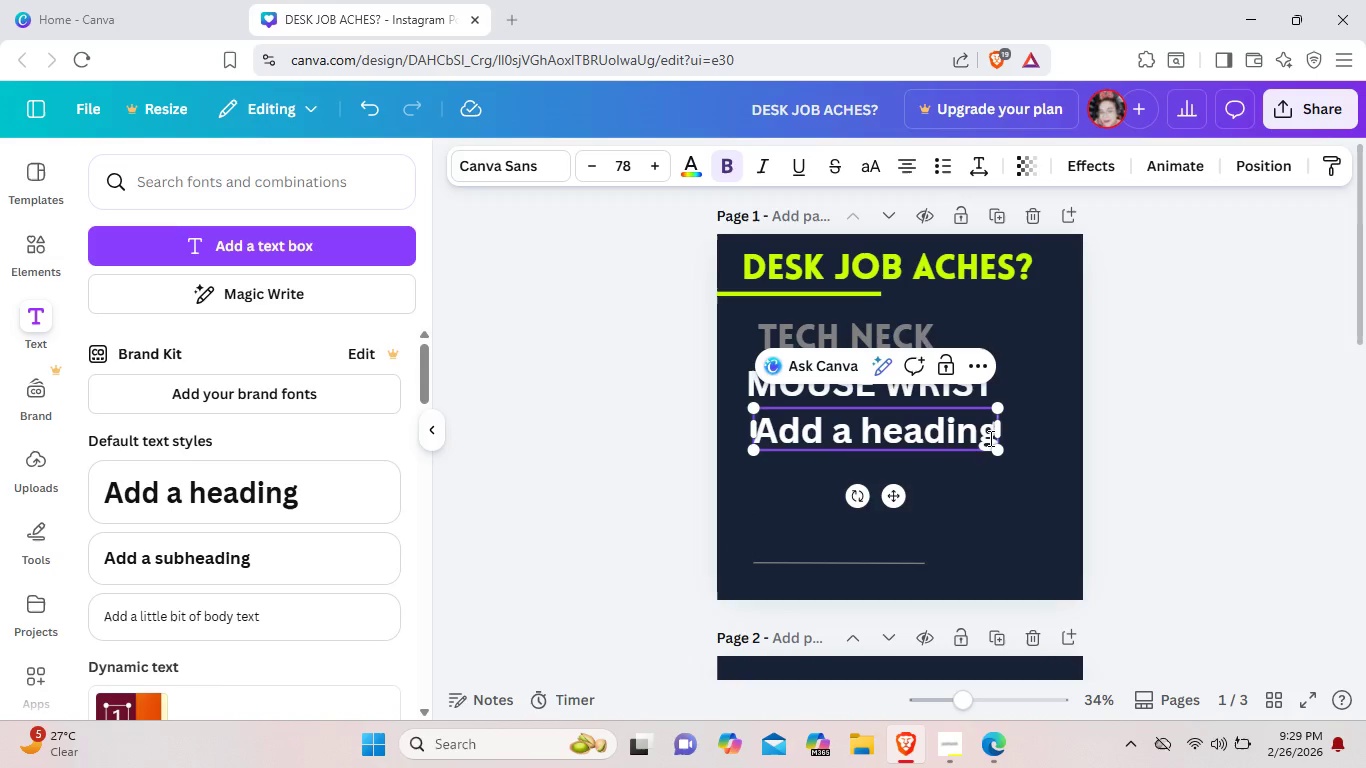 
key(Backspace)
key(Backspace)
key(Backspace)
key(Backspace)
key(Backspace)
key(Backspace)
key(Backspace)
key(Backspace)
key(Backspace)
key(Backspace)
key(Backspace)
key(Backspace)
key(Backspace)
type(TIGHT HIPS)
 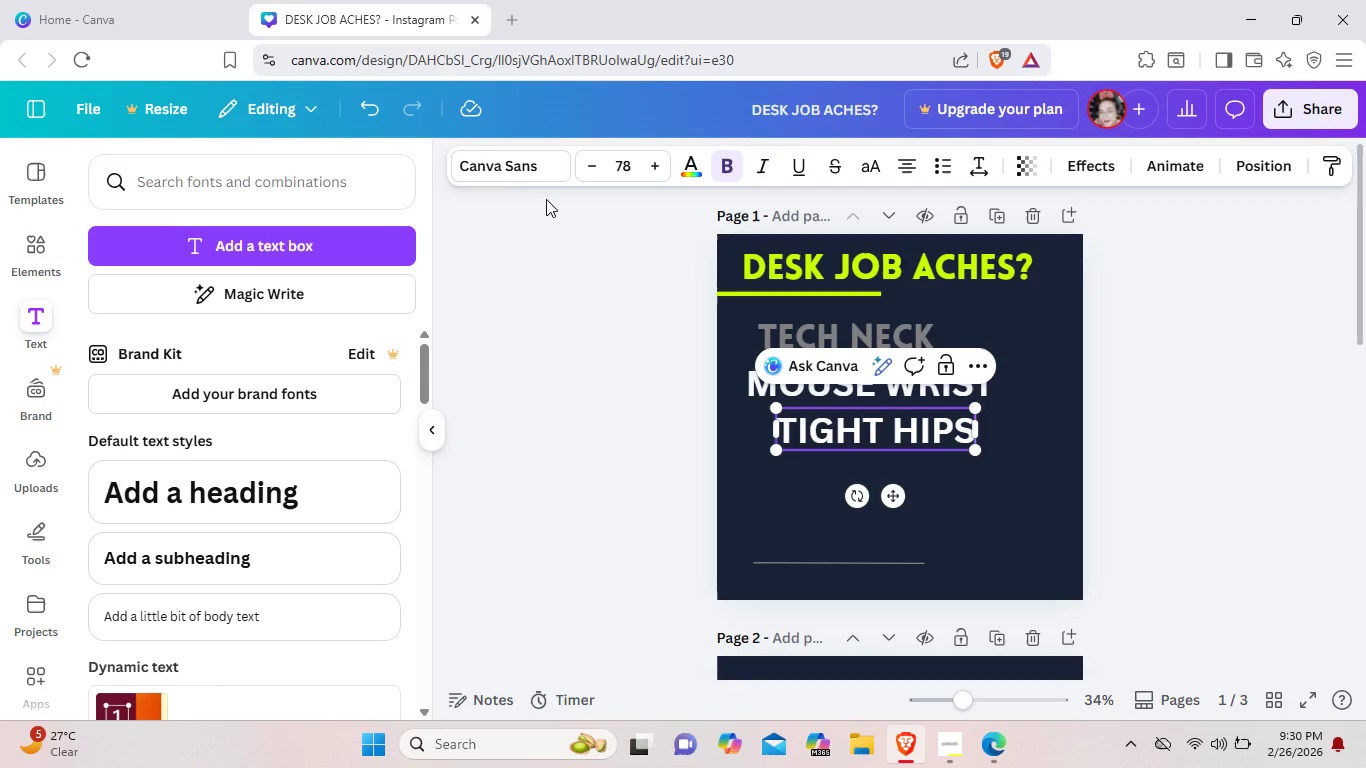 
left_click([527, 167])
 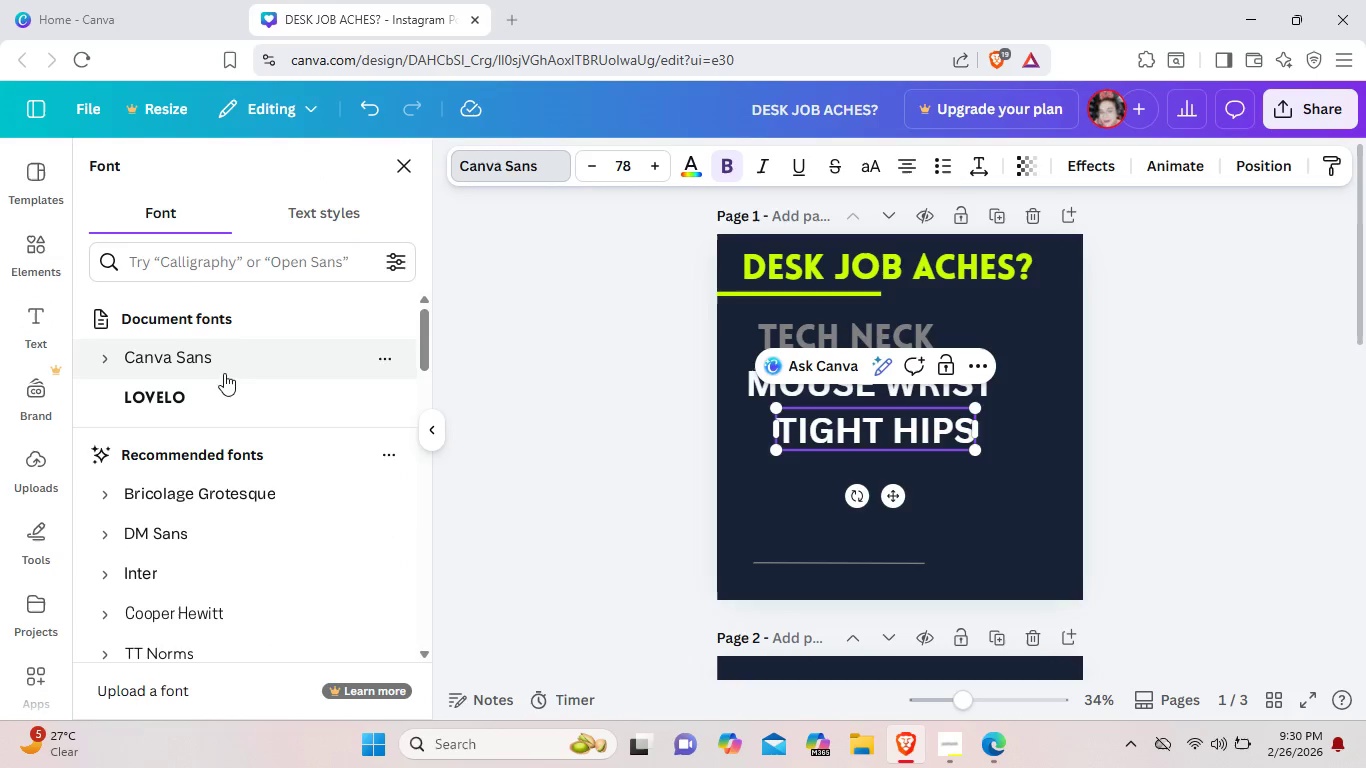 
left_click([222, 395])
 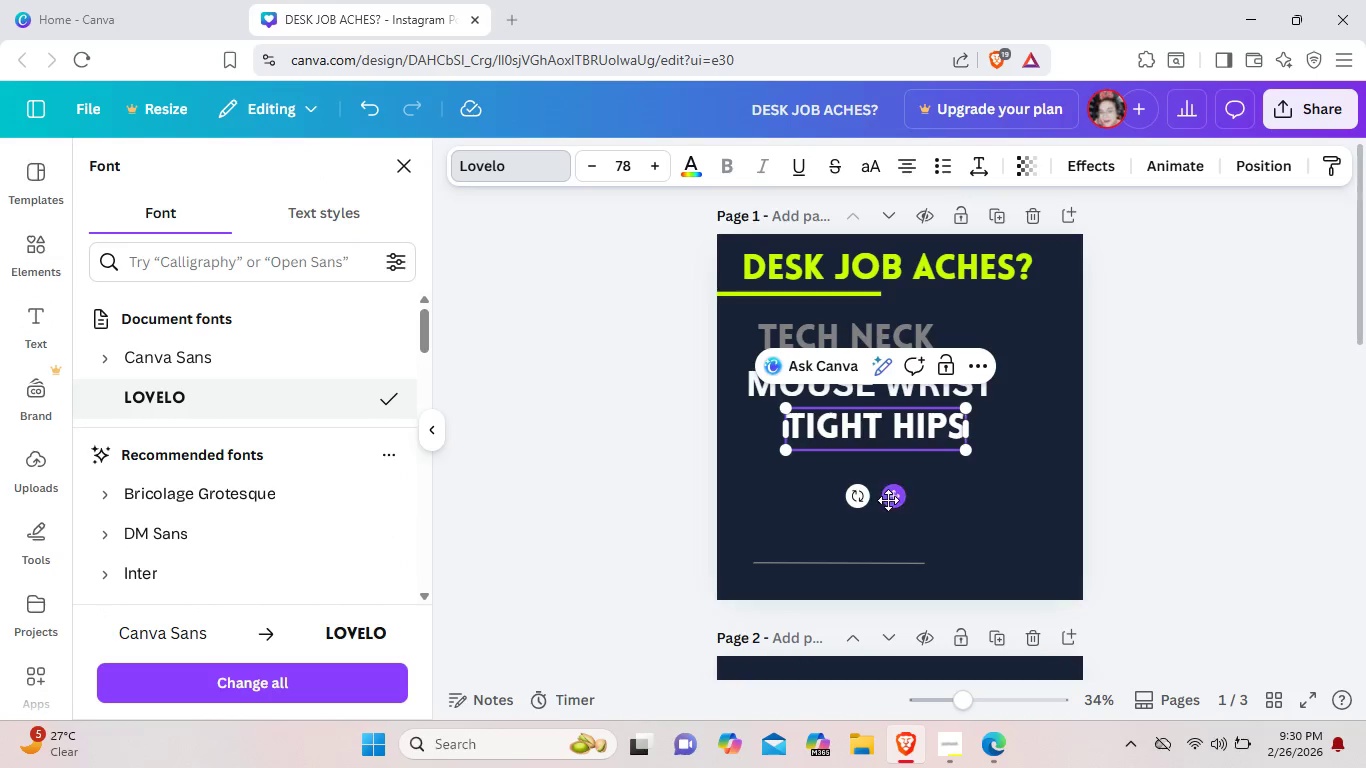 
left_click([888, 501])
 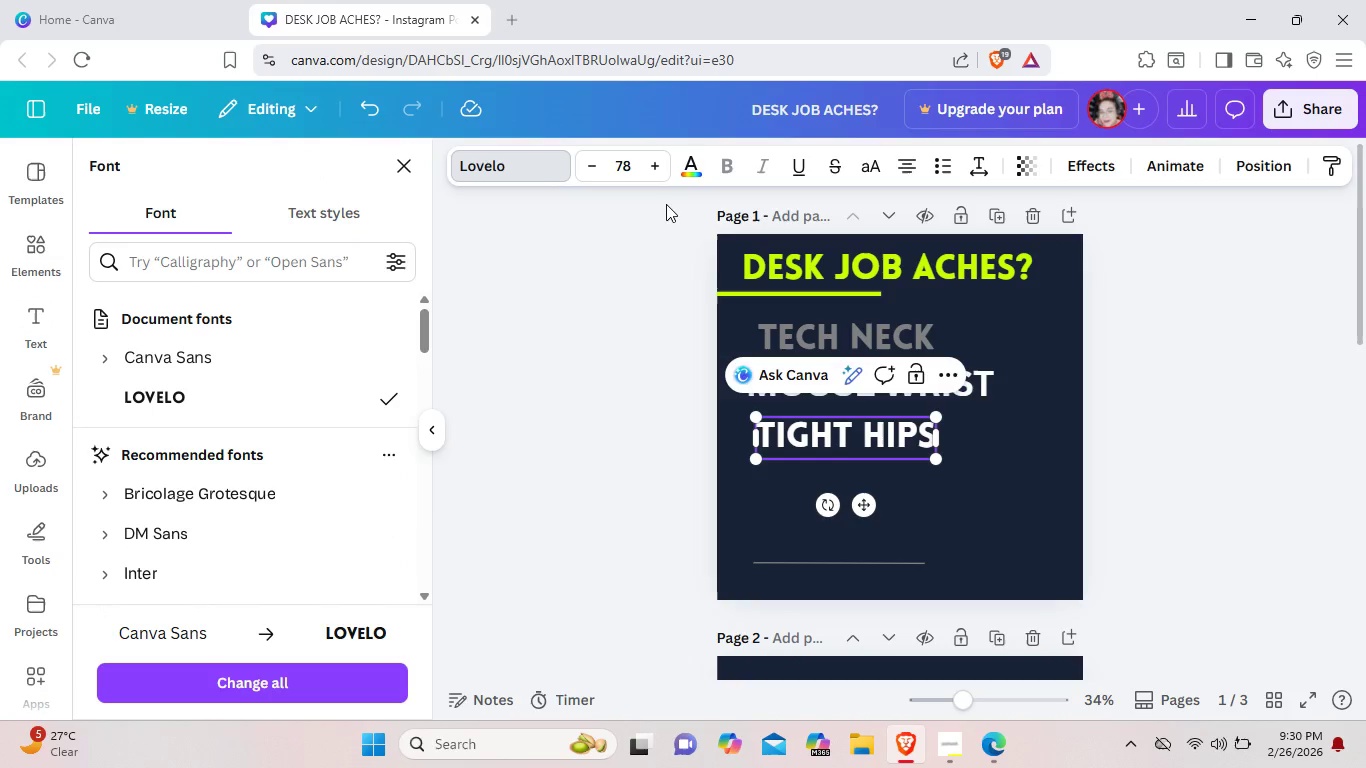 
left_click([689, 163])
 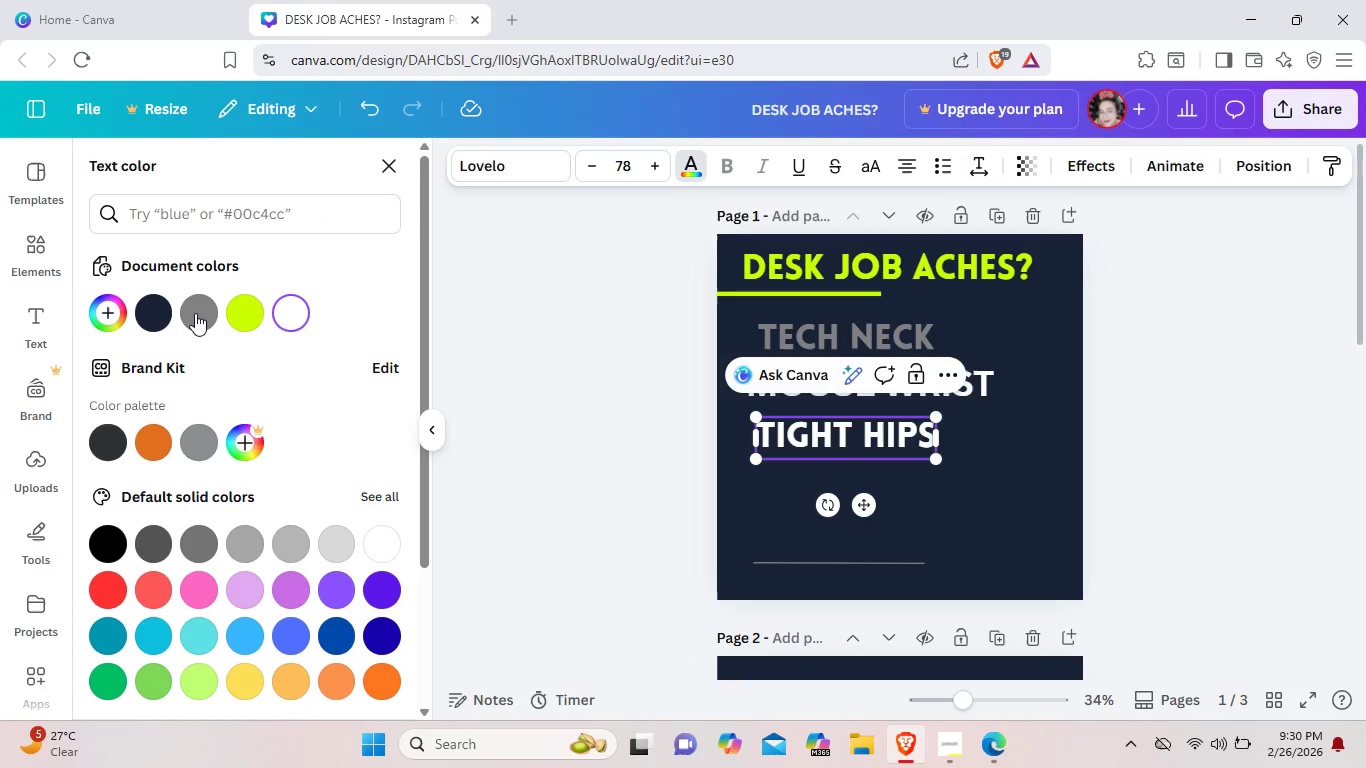 
left_click([195, 313])
 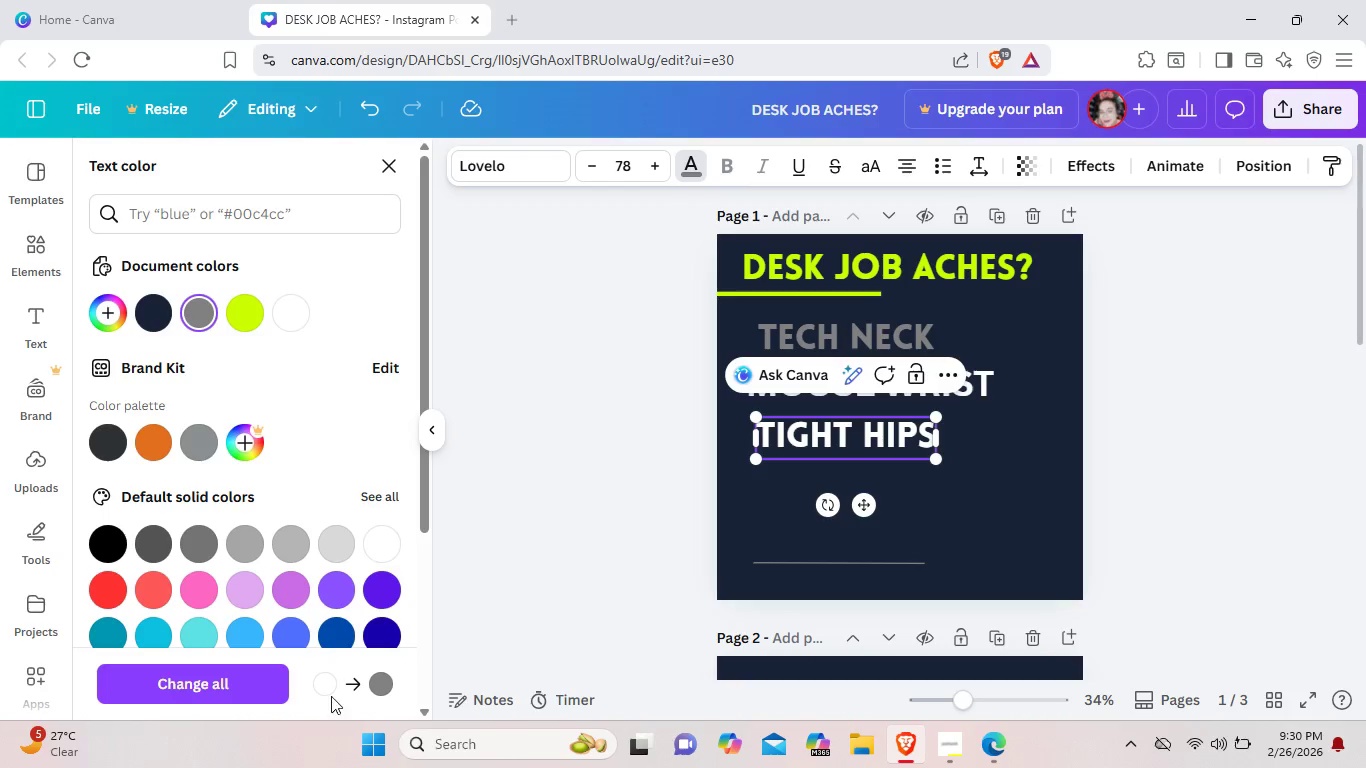 
wait(5.39)
 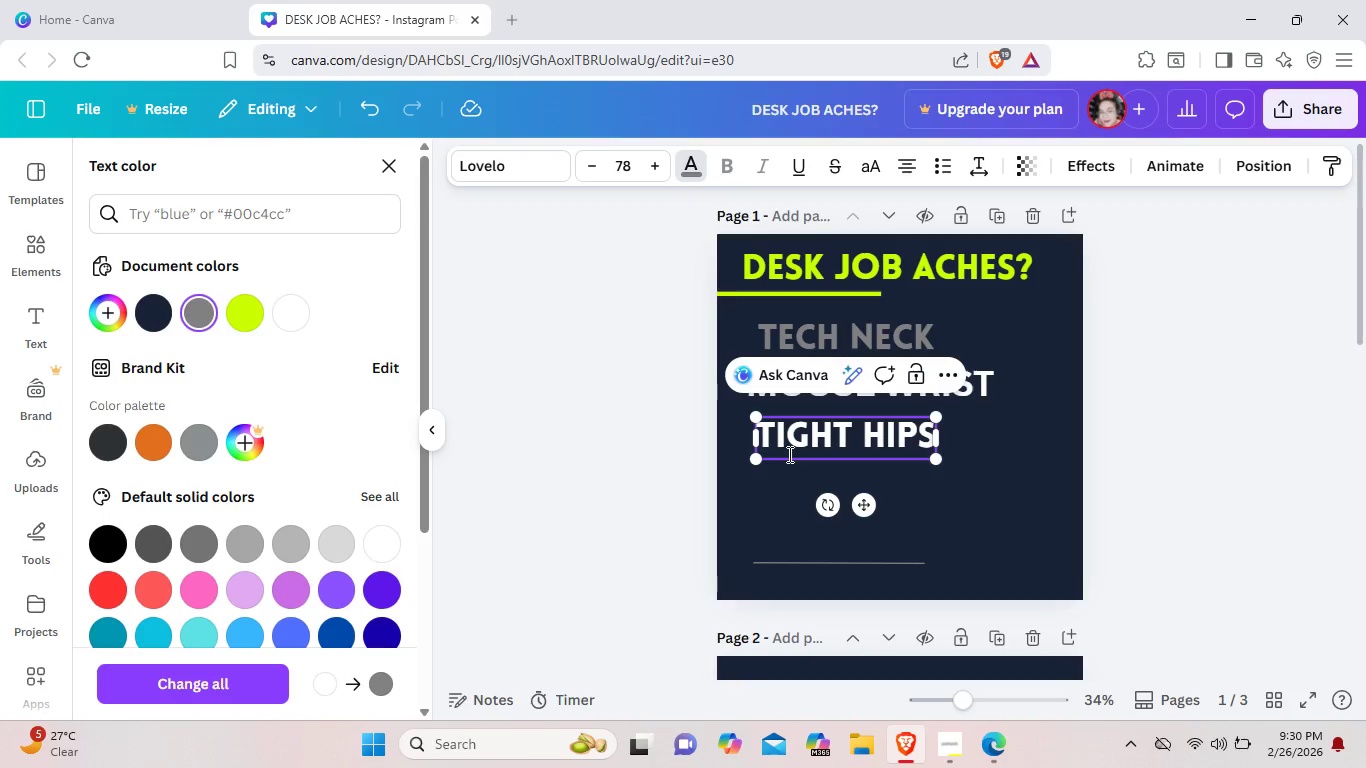 
double_click([379, 683])
 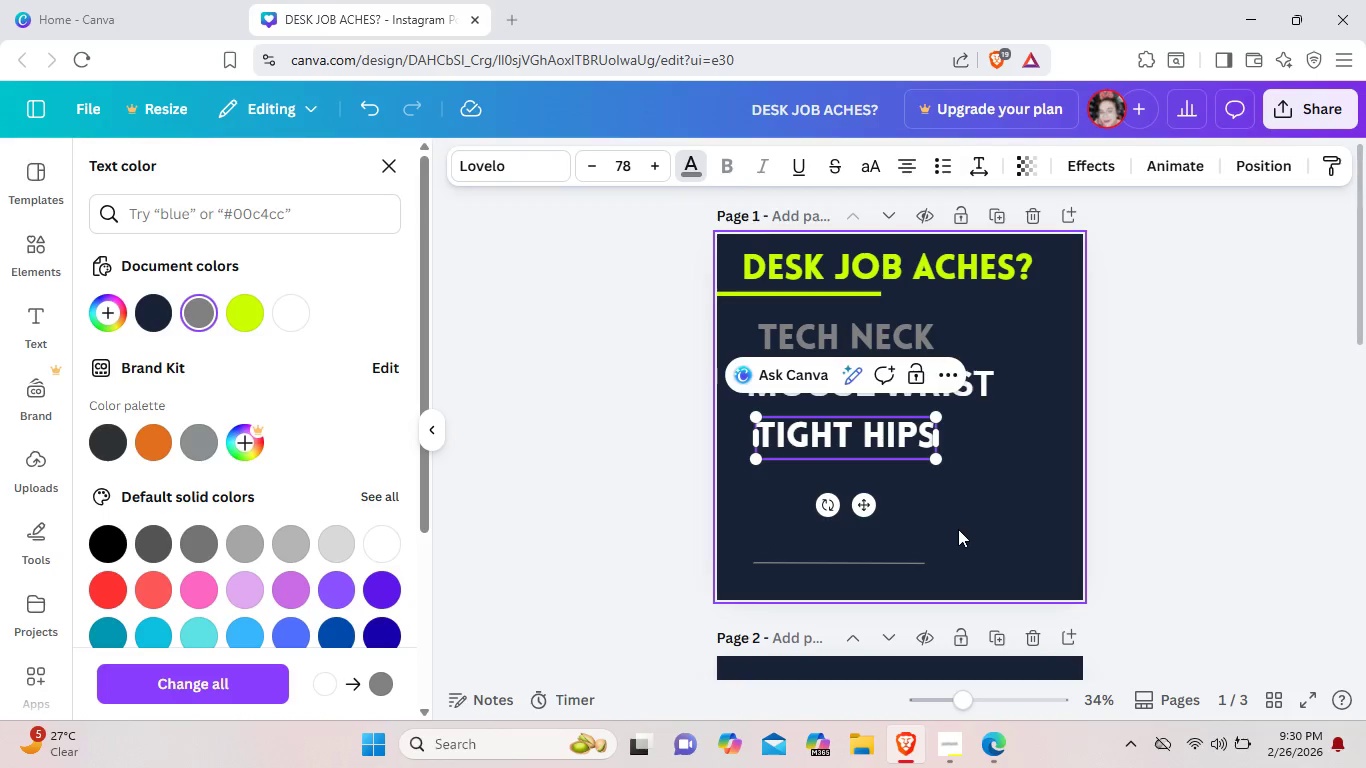 
left_click([958, 529])
 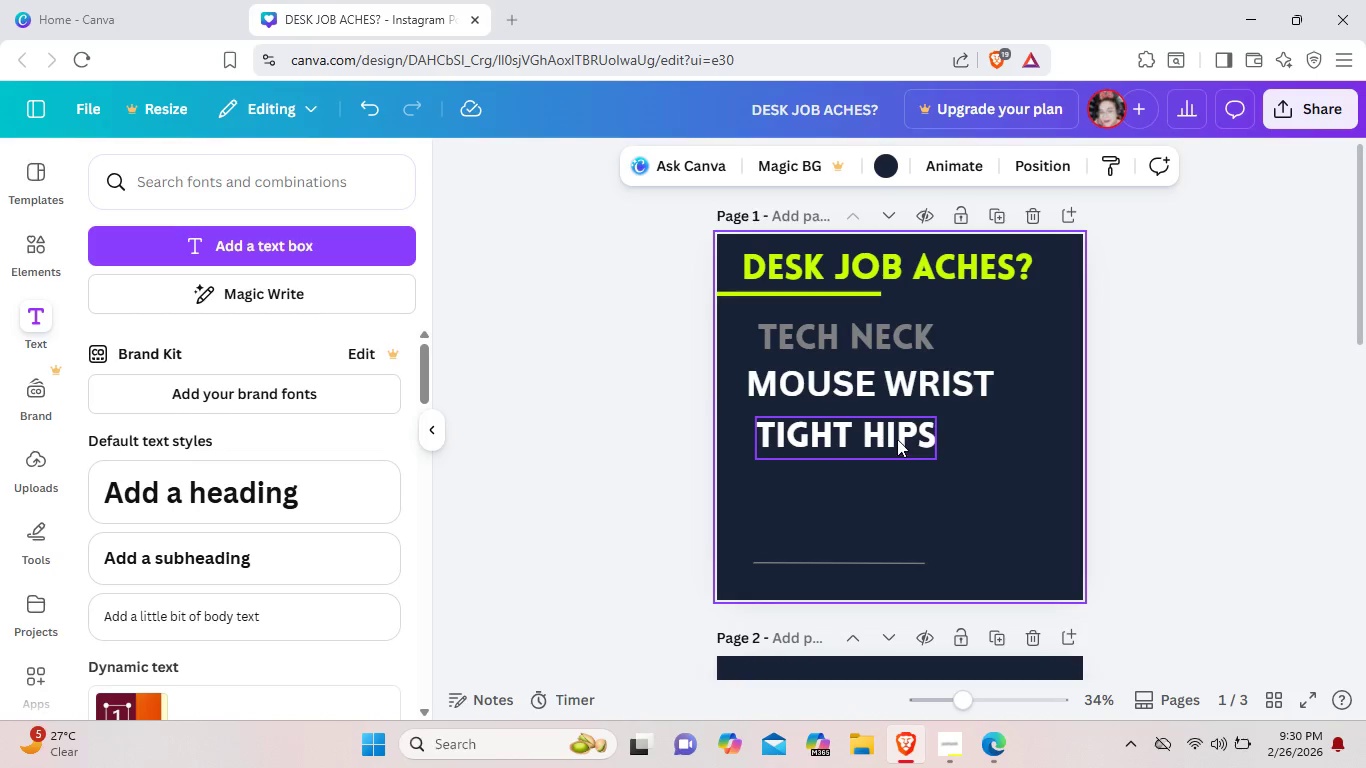 
left_click([897, 439])
 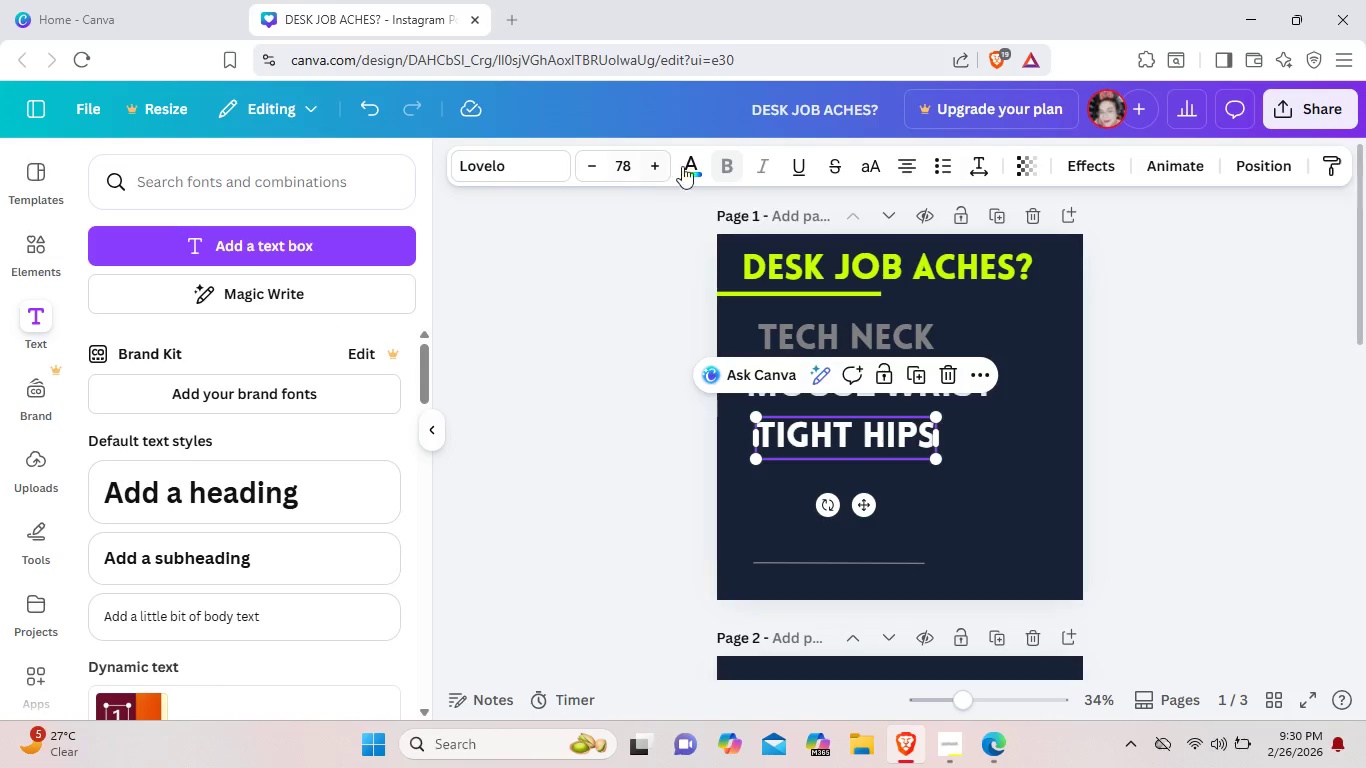 
left_click([691, 166])
 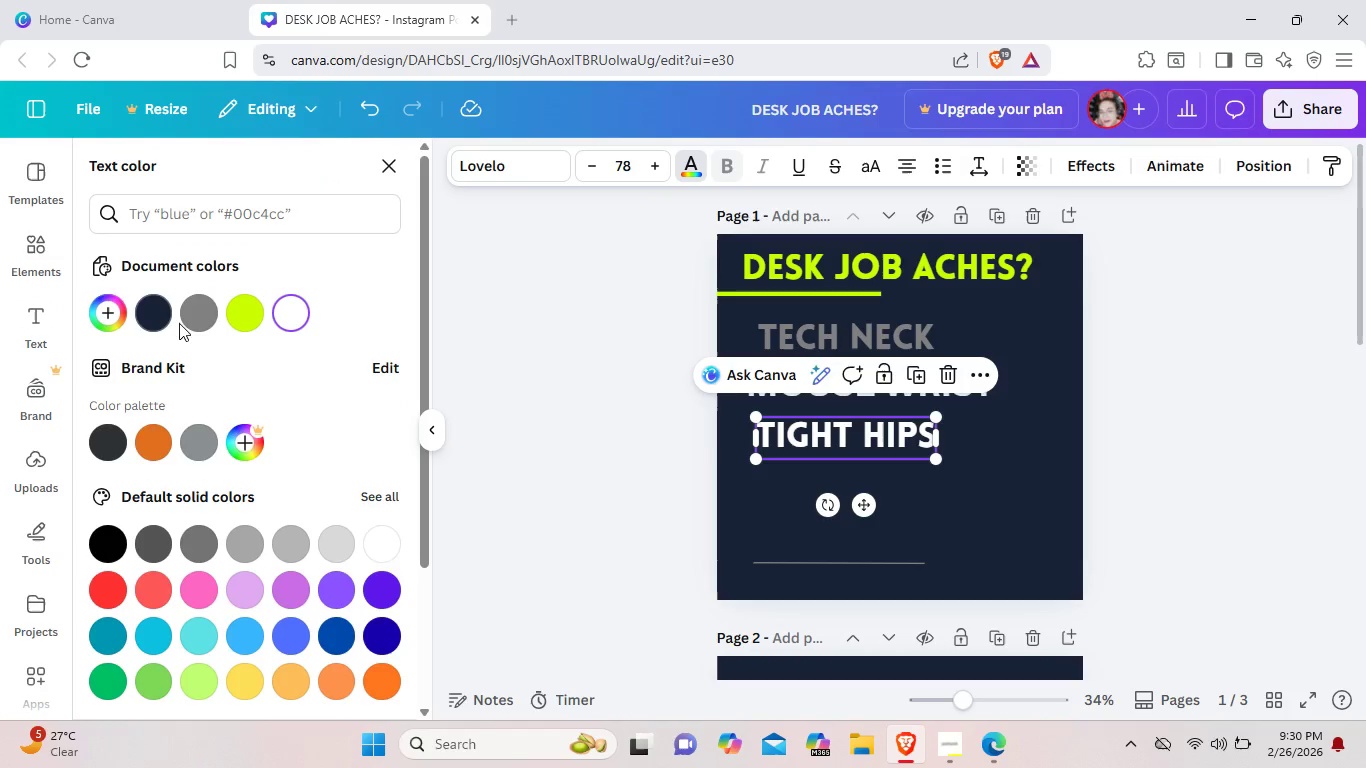 
left_click([183, 323])
 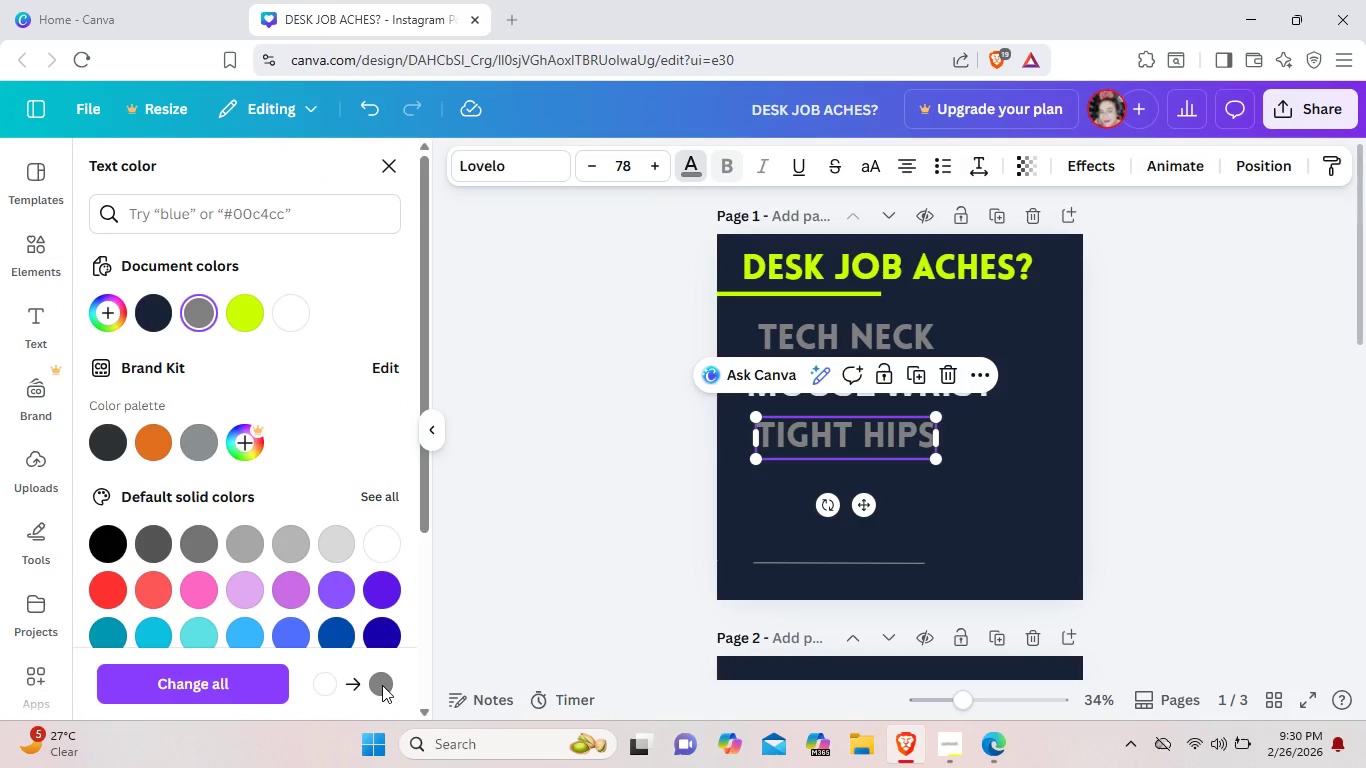 
wait(6.78)
 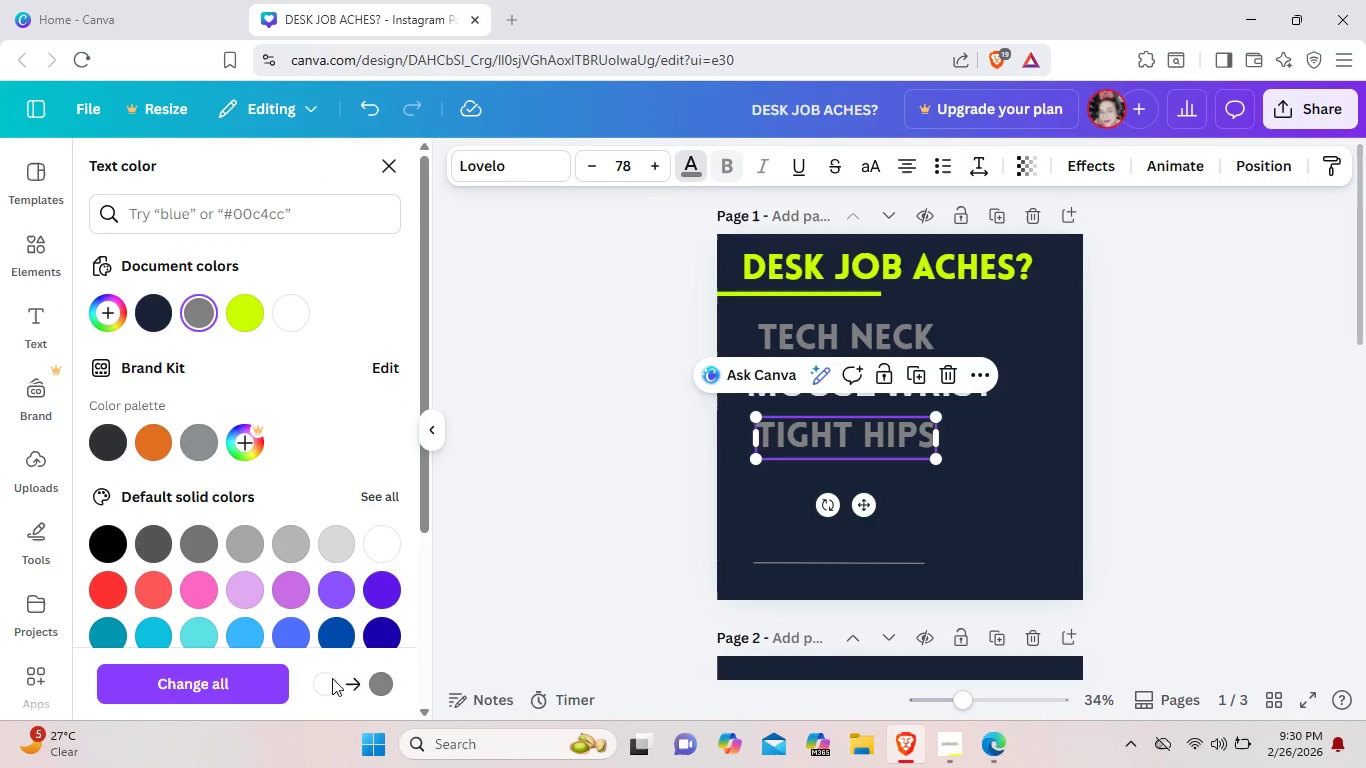 
left_click([954, 490])
 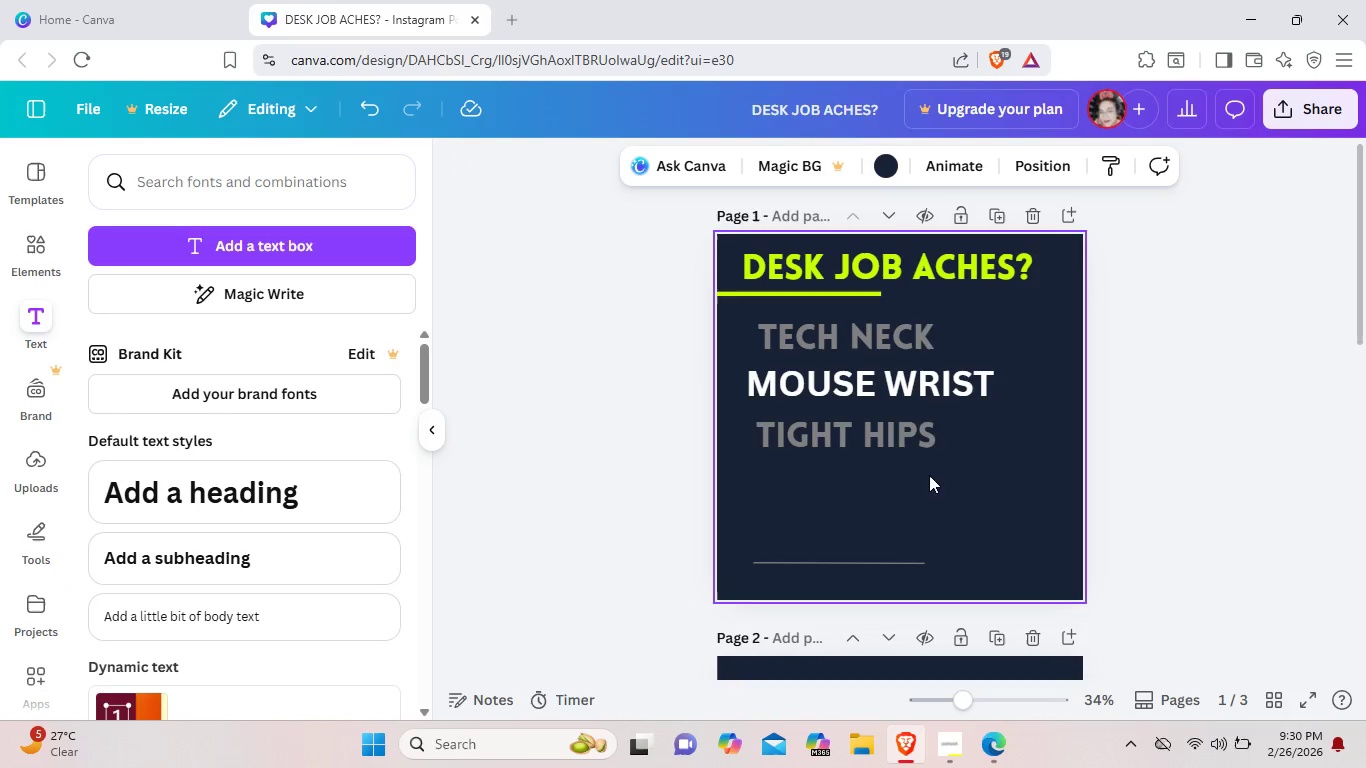 
wait(7.77)
 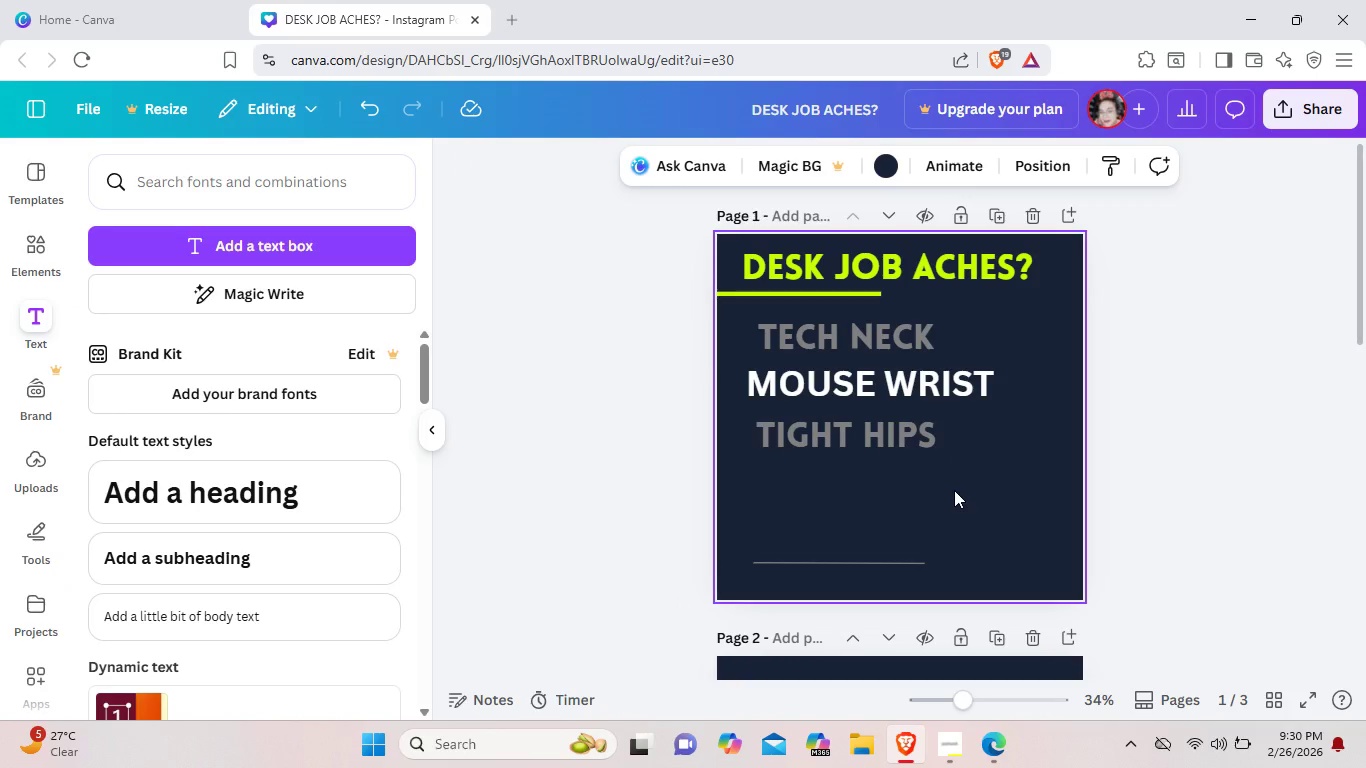 
left_click([896, 480])
 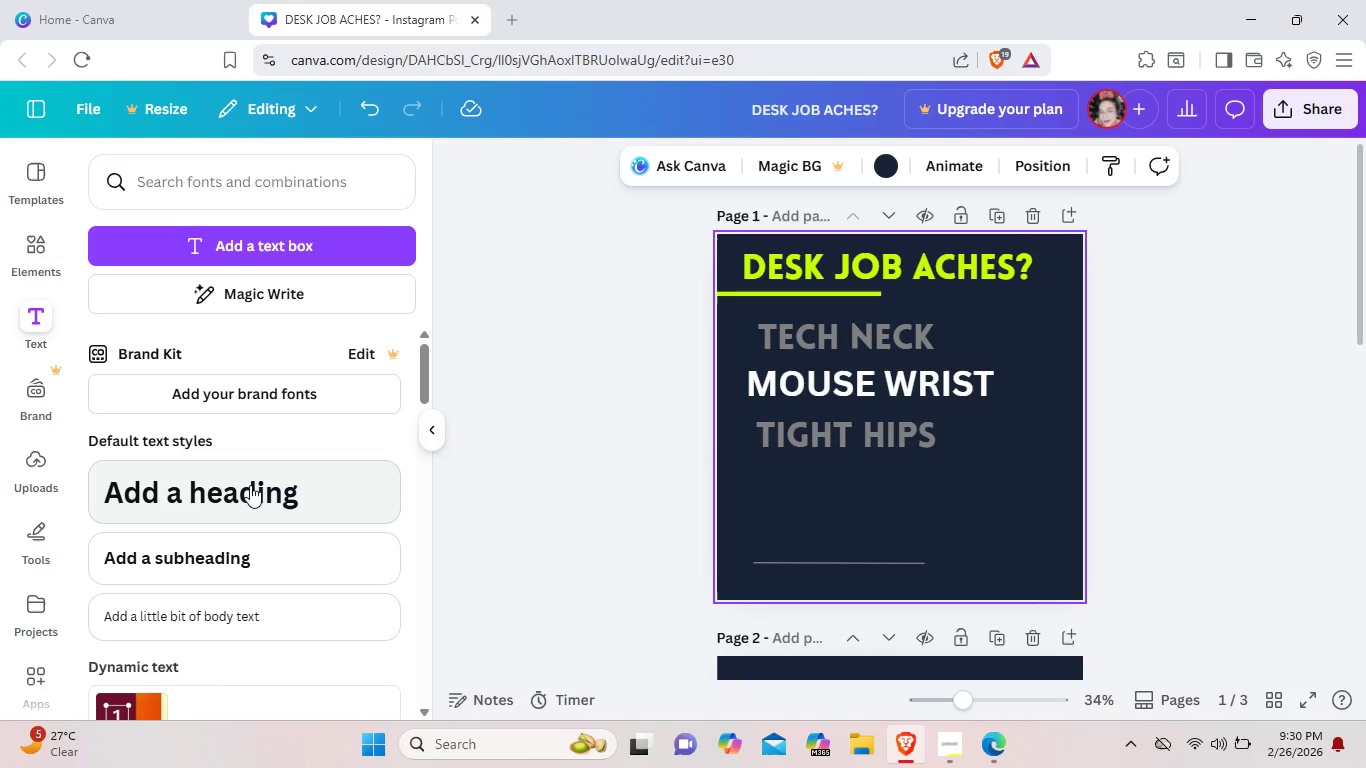 
left_click([250, 485])
 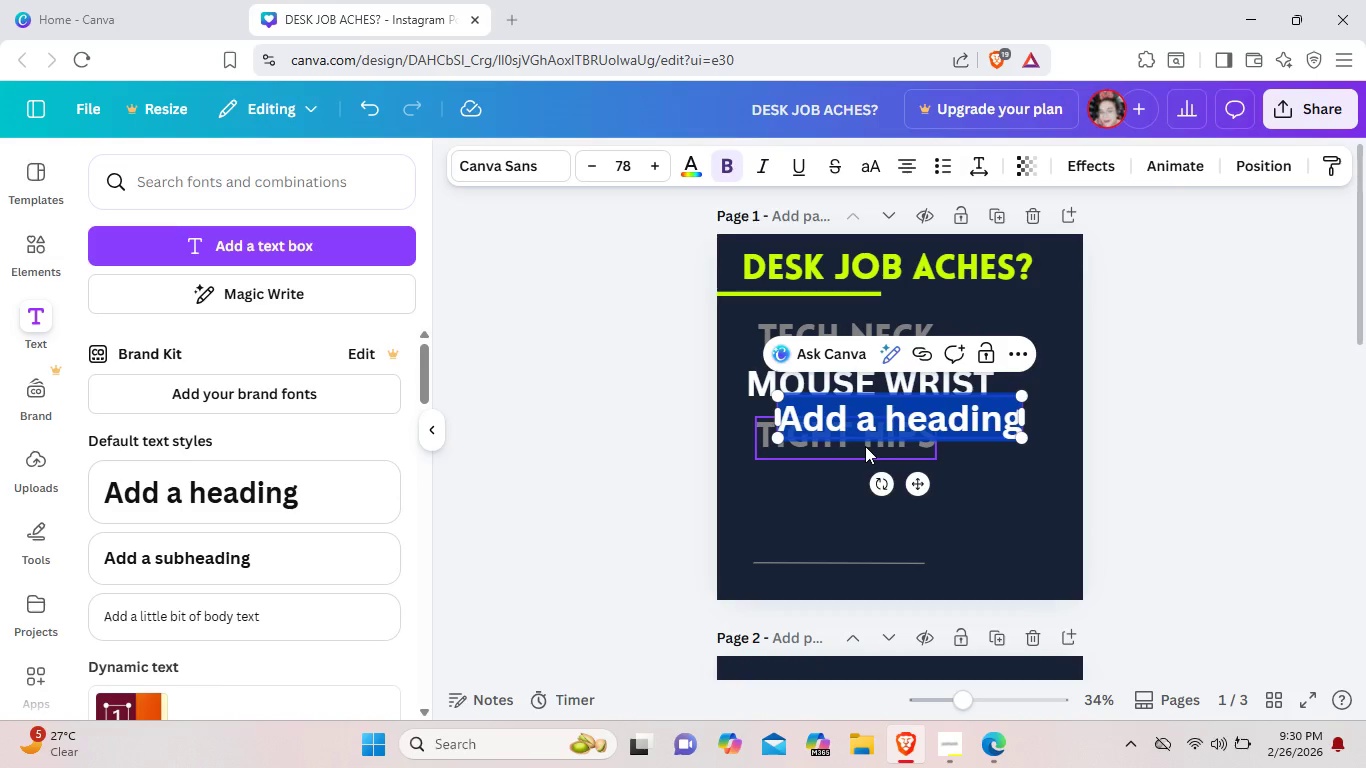 
key(Backspace)
type(SLOUCH SYNDROME)
 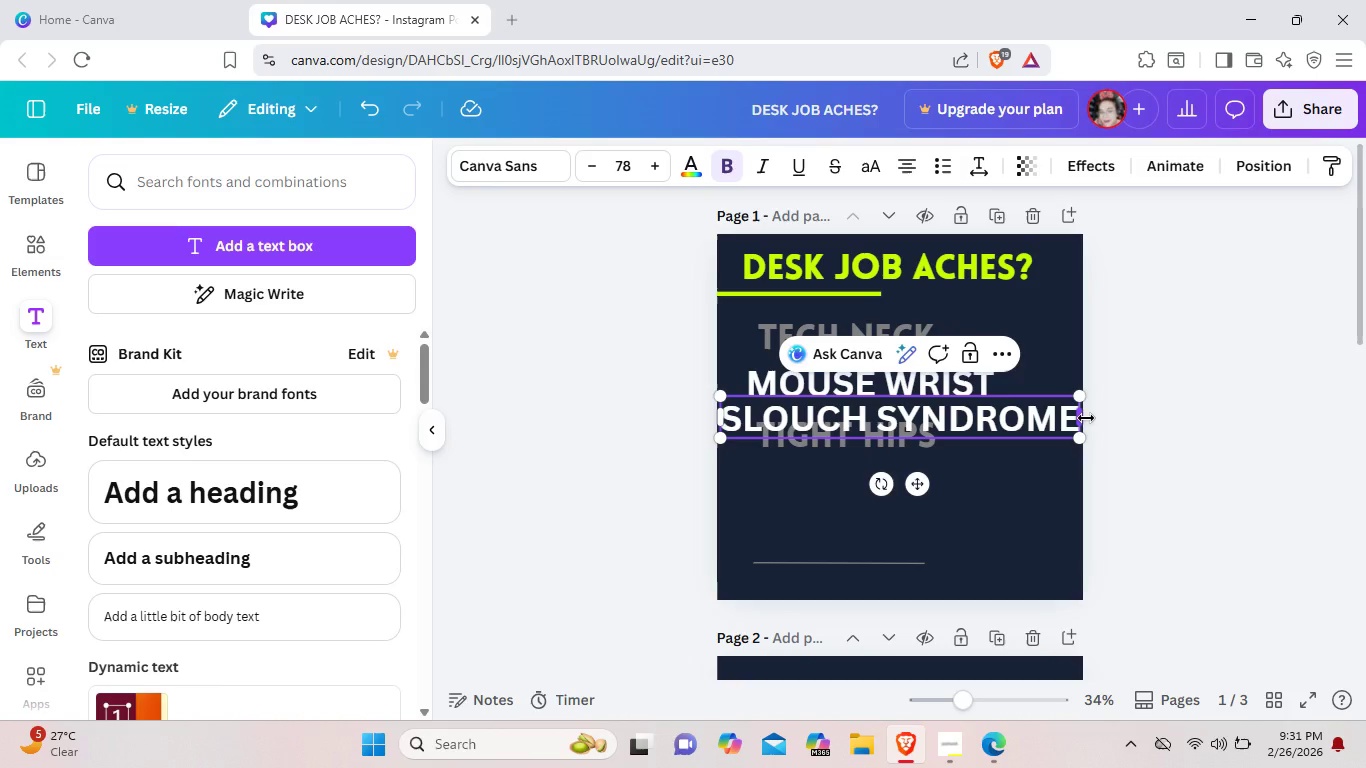 
left_click([1078, 439])
 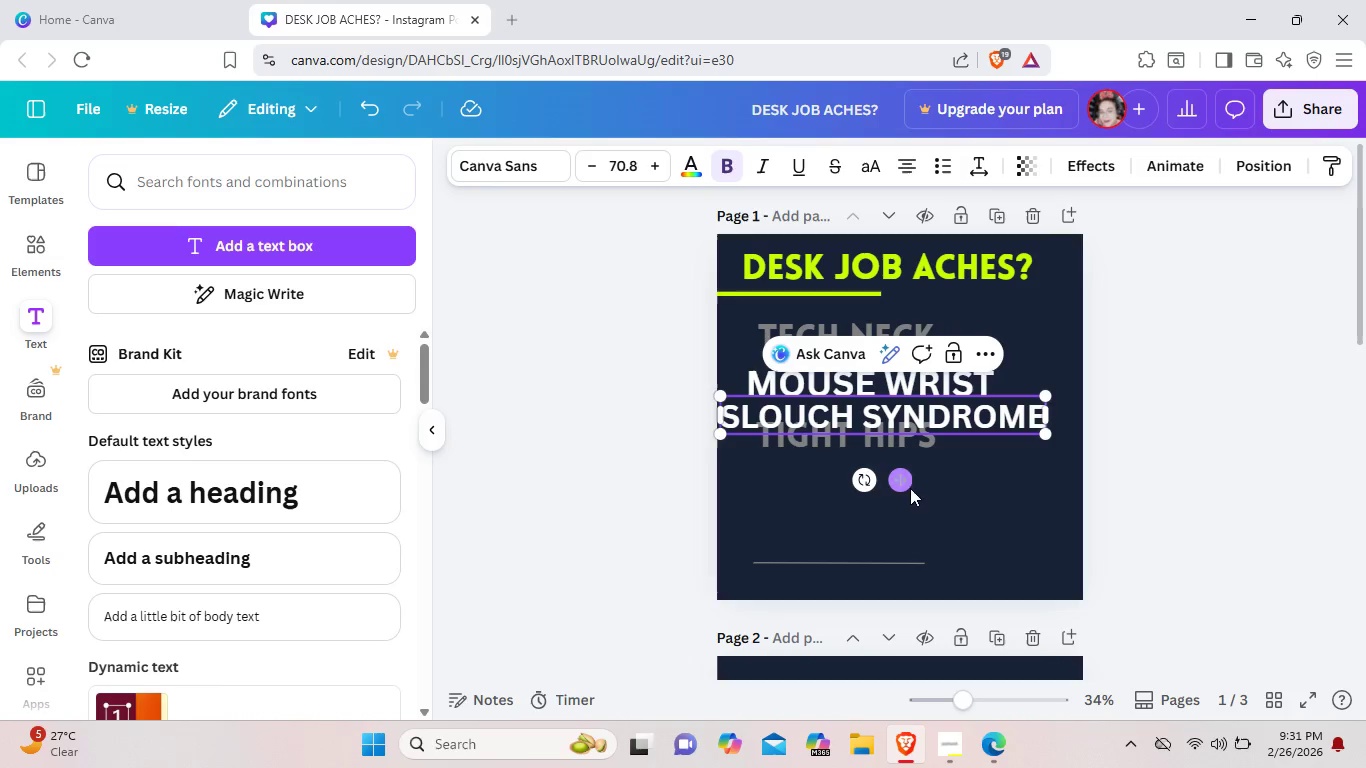 
left_click([909, 485])
 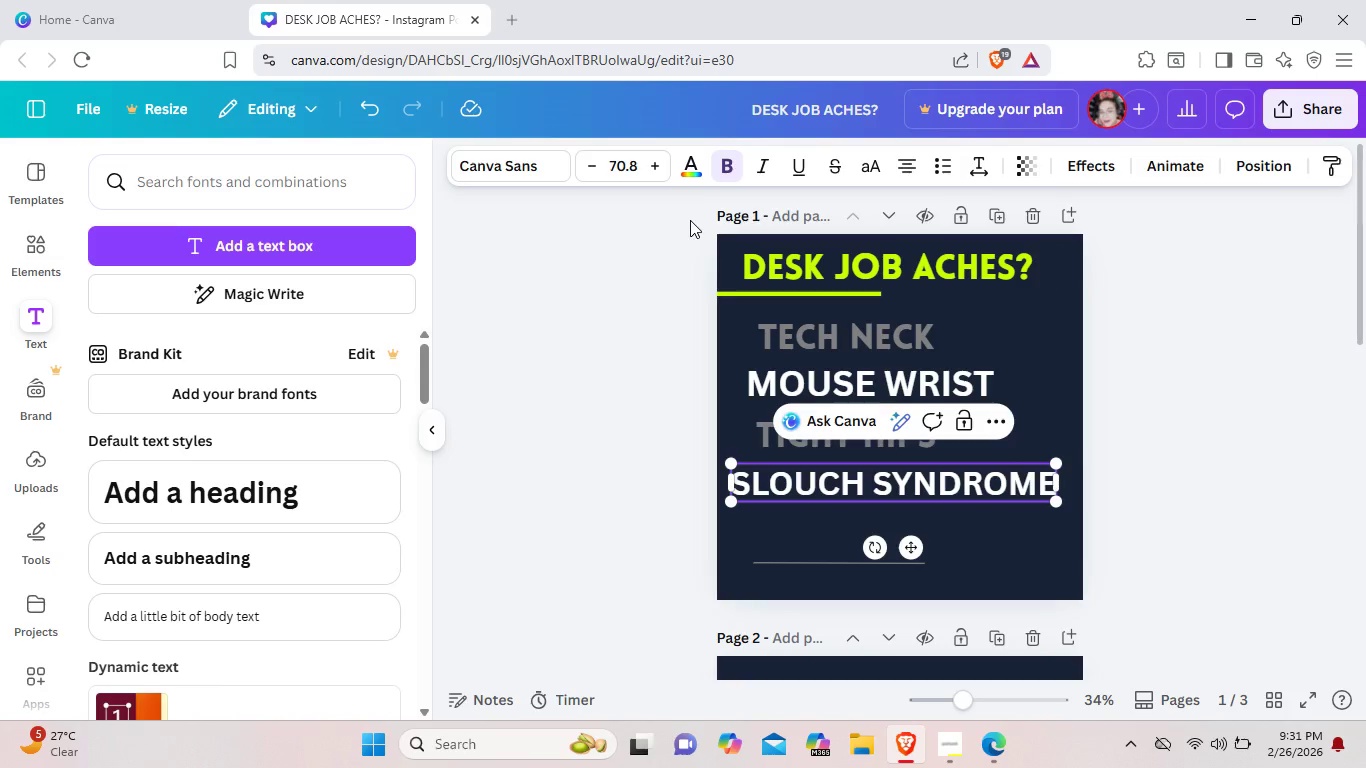 
wait(6.3)
 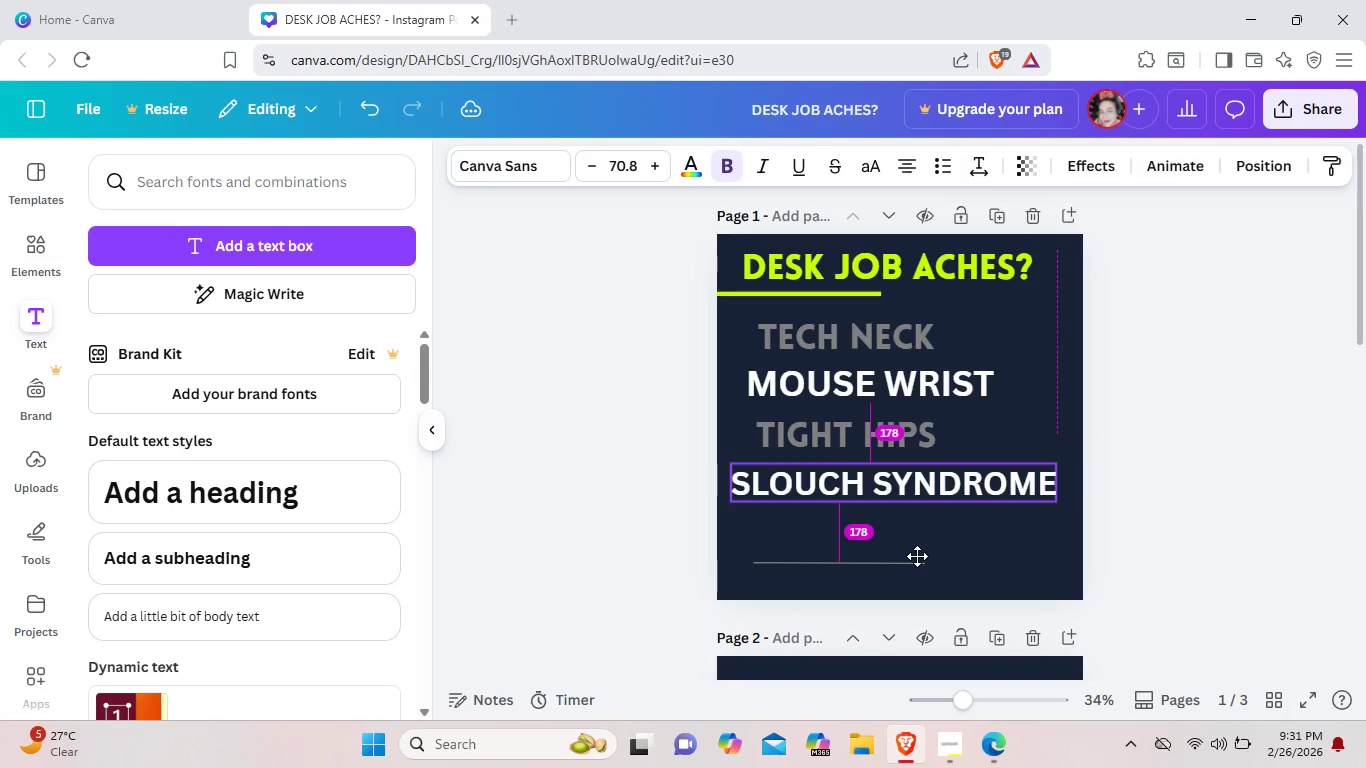 
left_click([531, 174])
 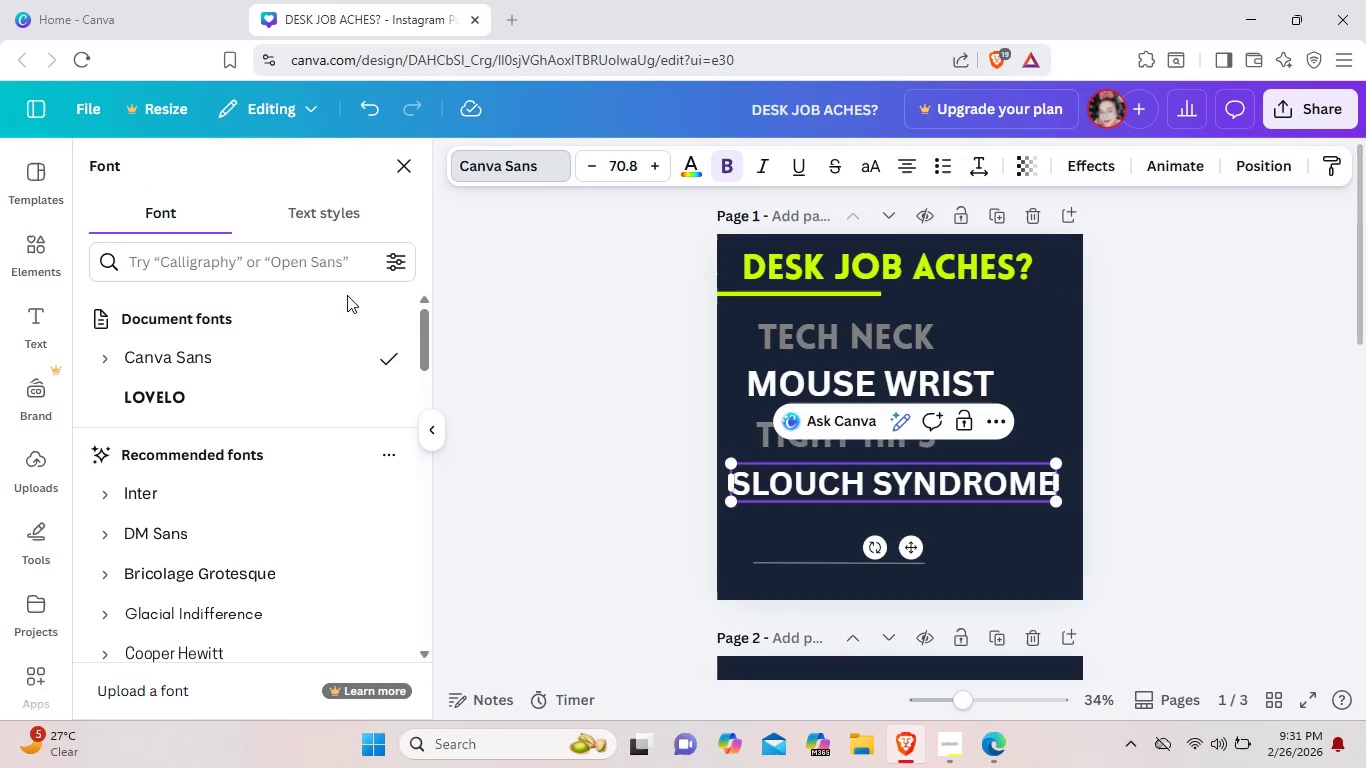 
left_click([285, 396])
 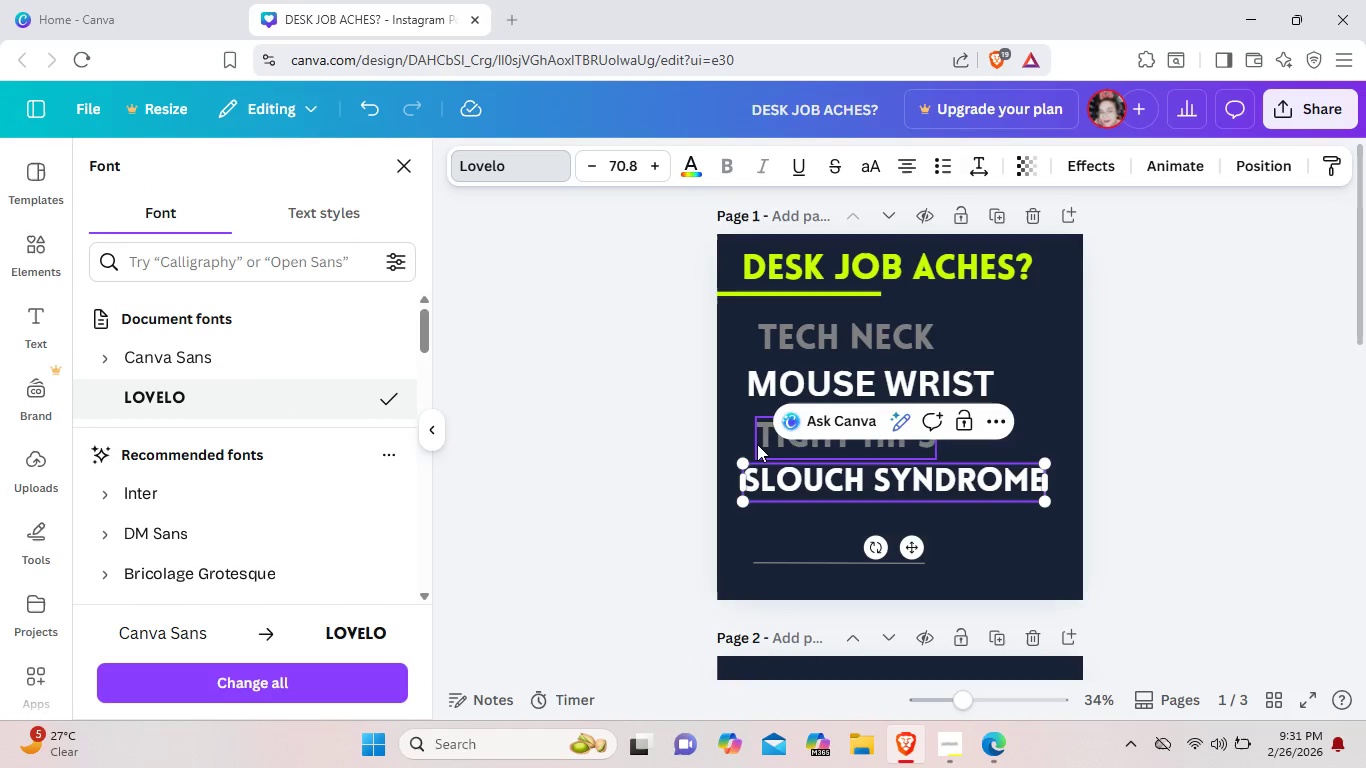 
left_click([757, 444])
 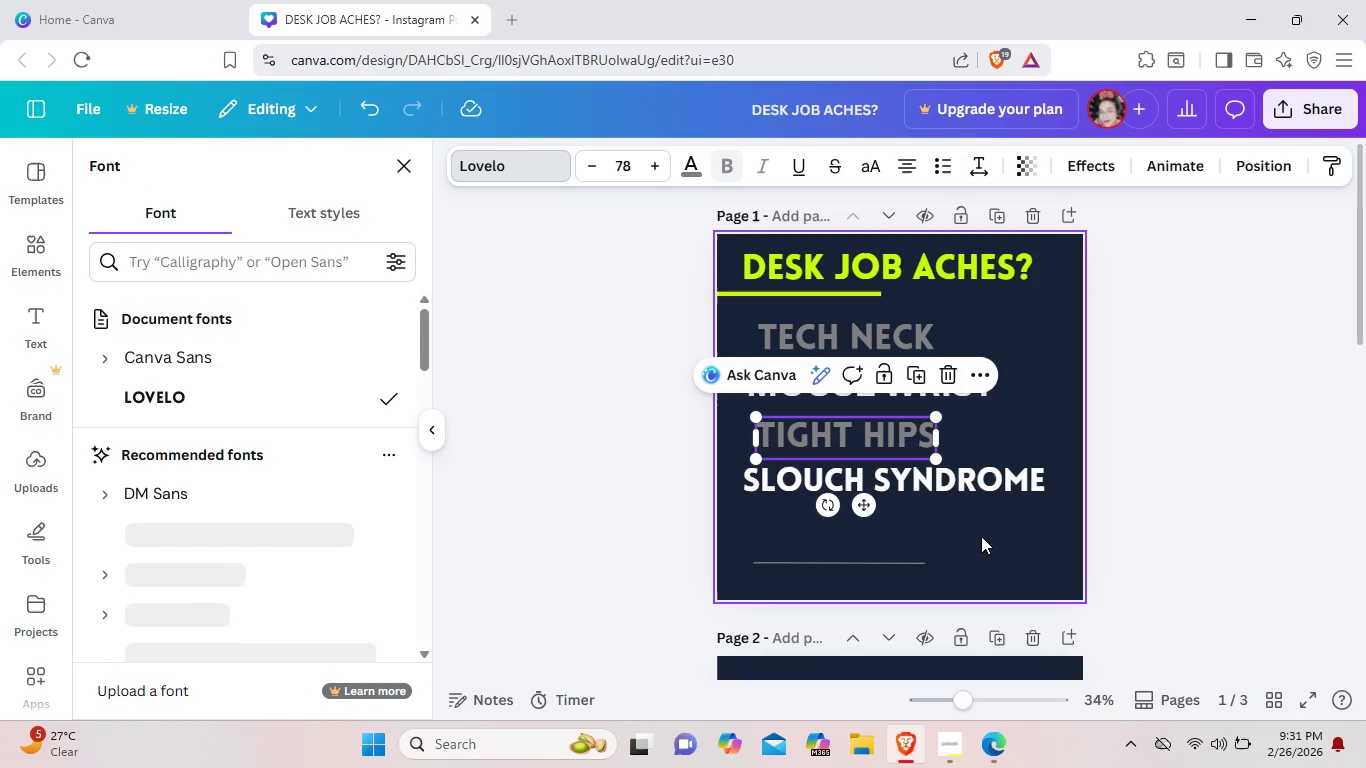 
left_click([981, 536])
 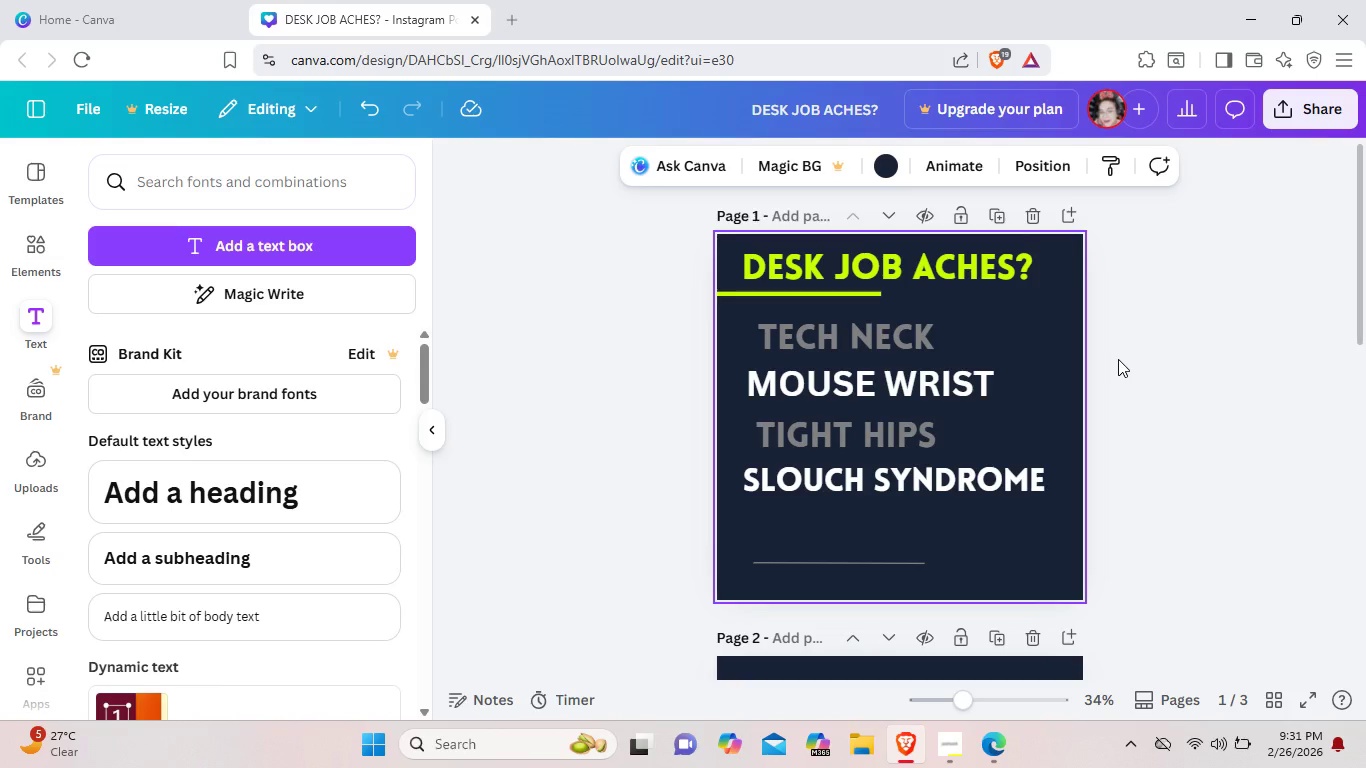 
wait(7.31)
 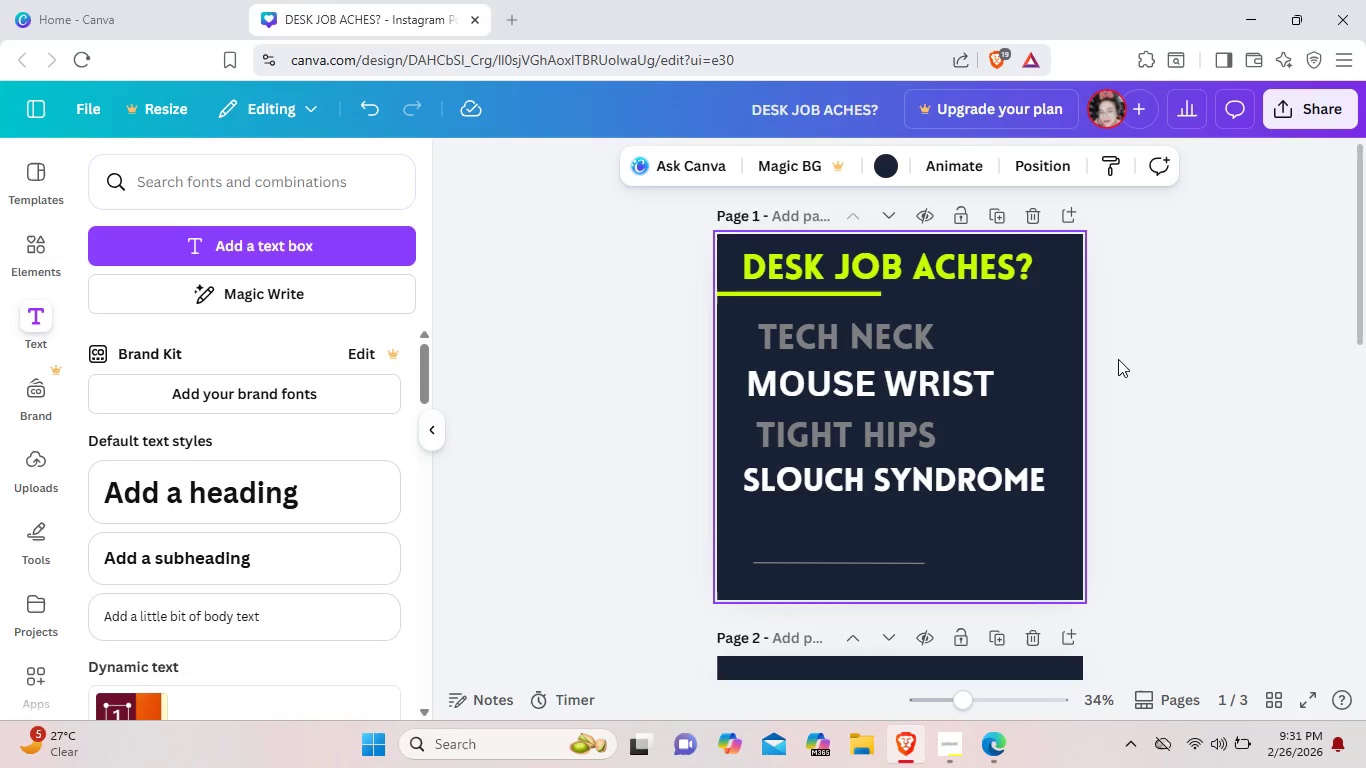 
left_click([989, 277])
 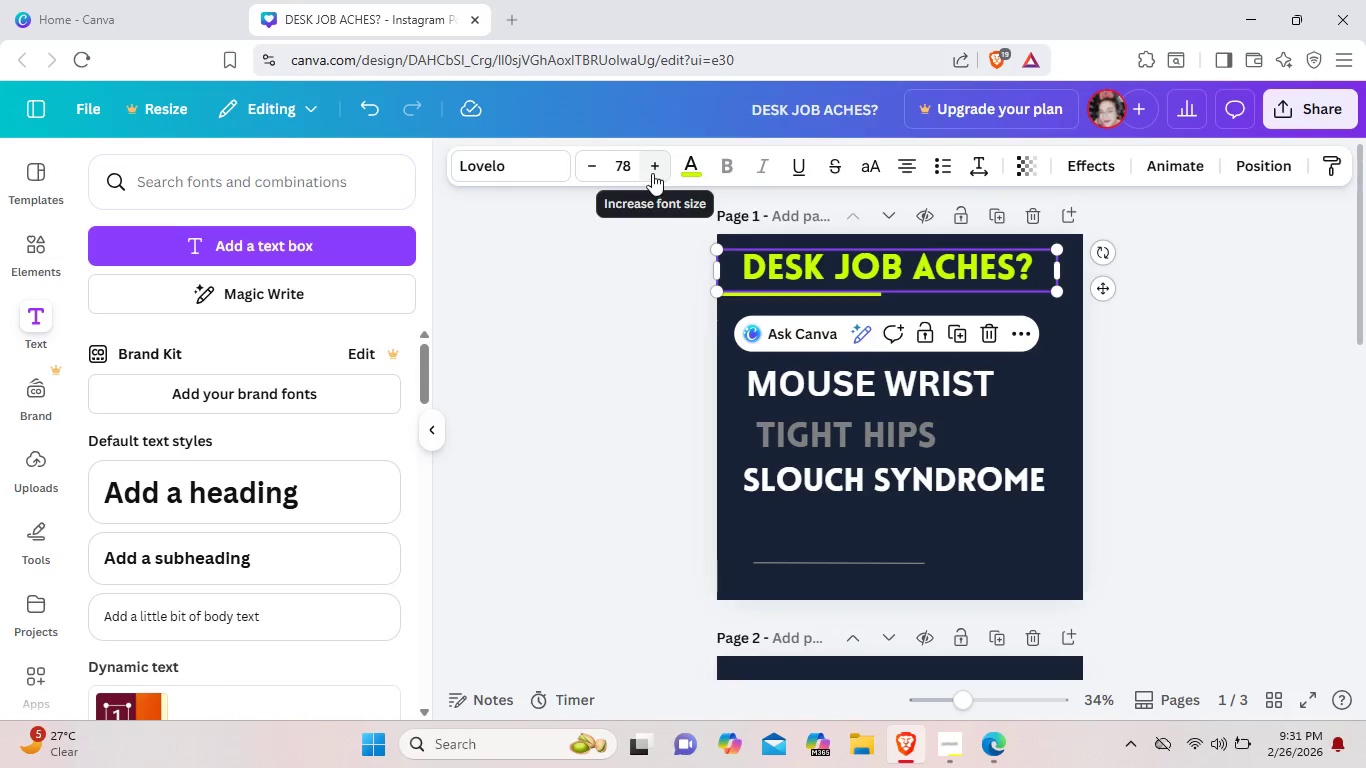 
left_click([652, 173])
 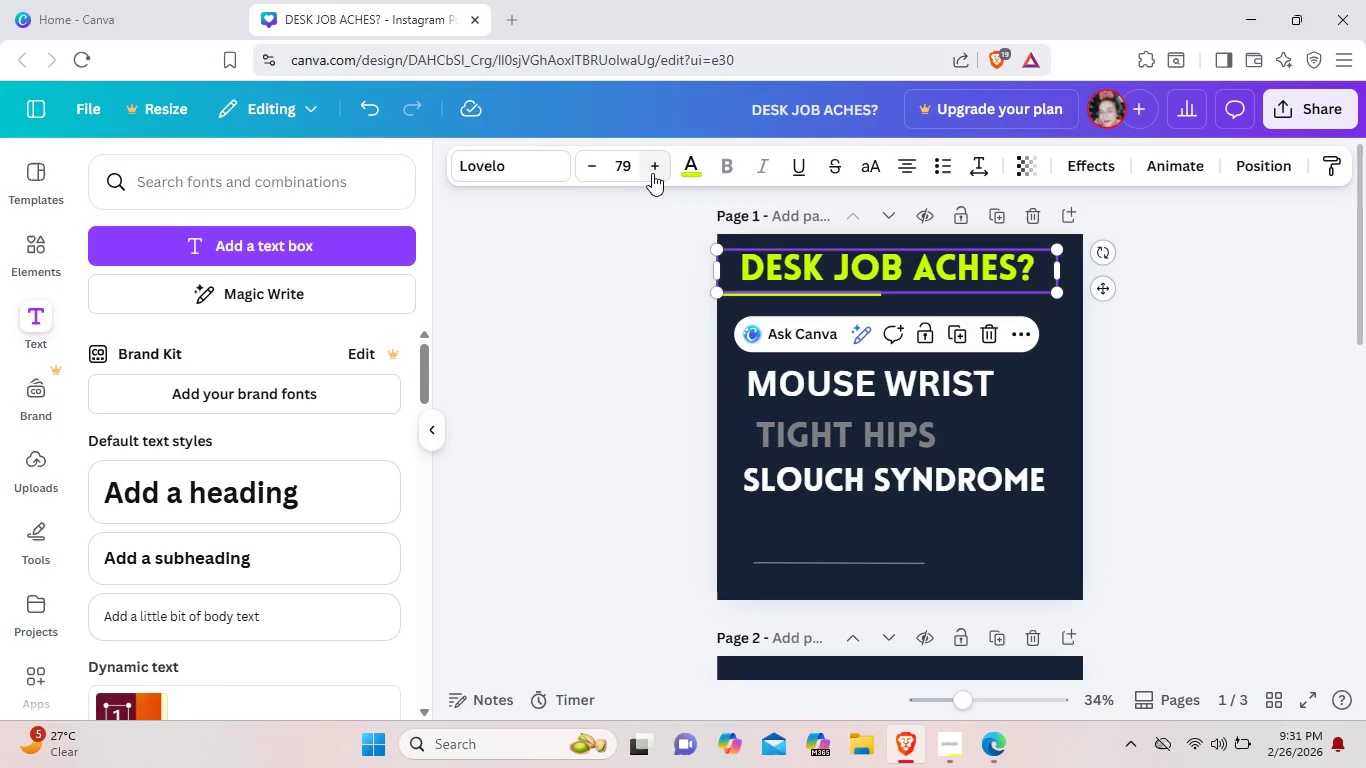 
double_click([652, 173])
 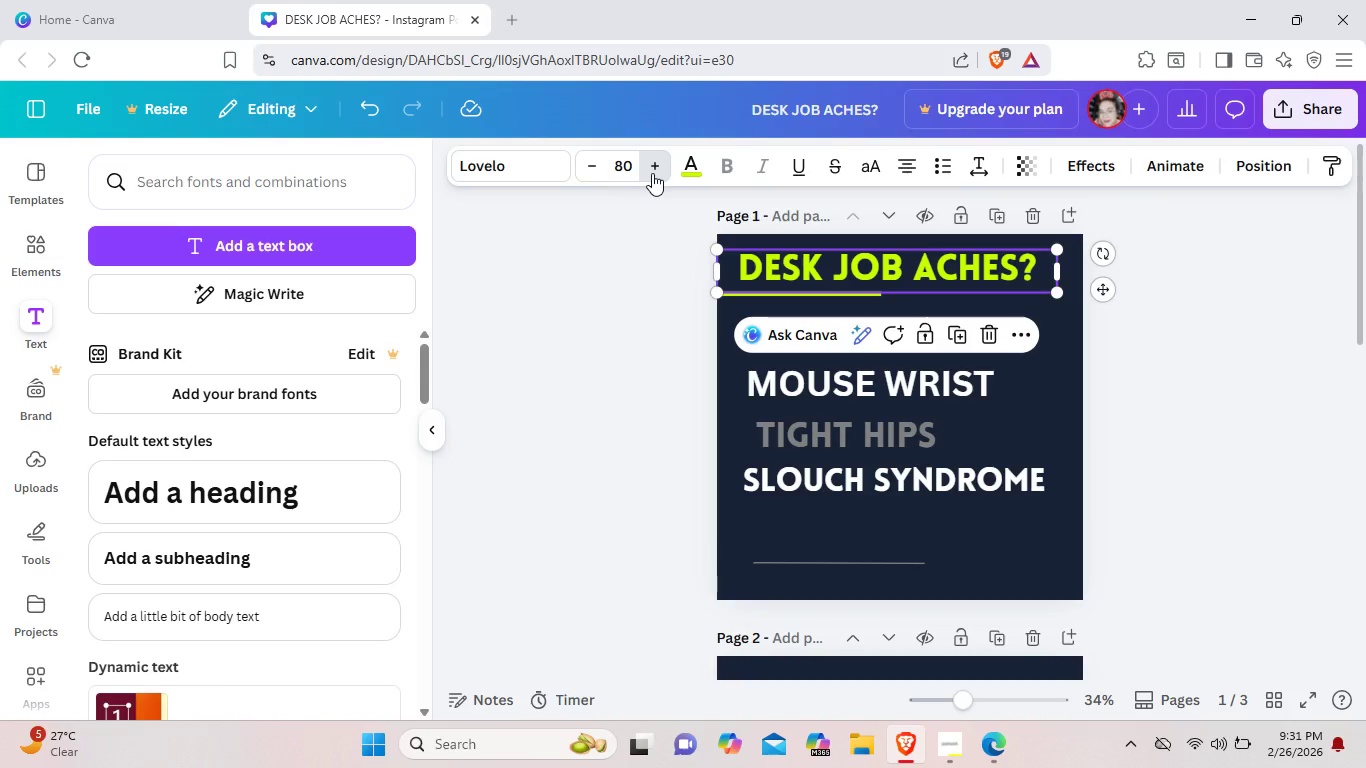 
left_click([652, 173])
 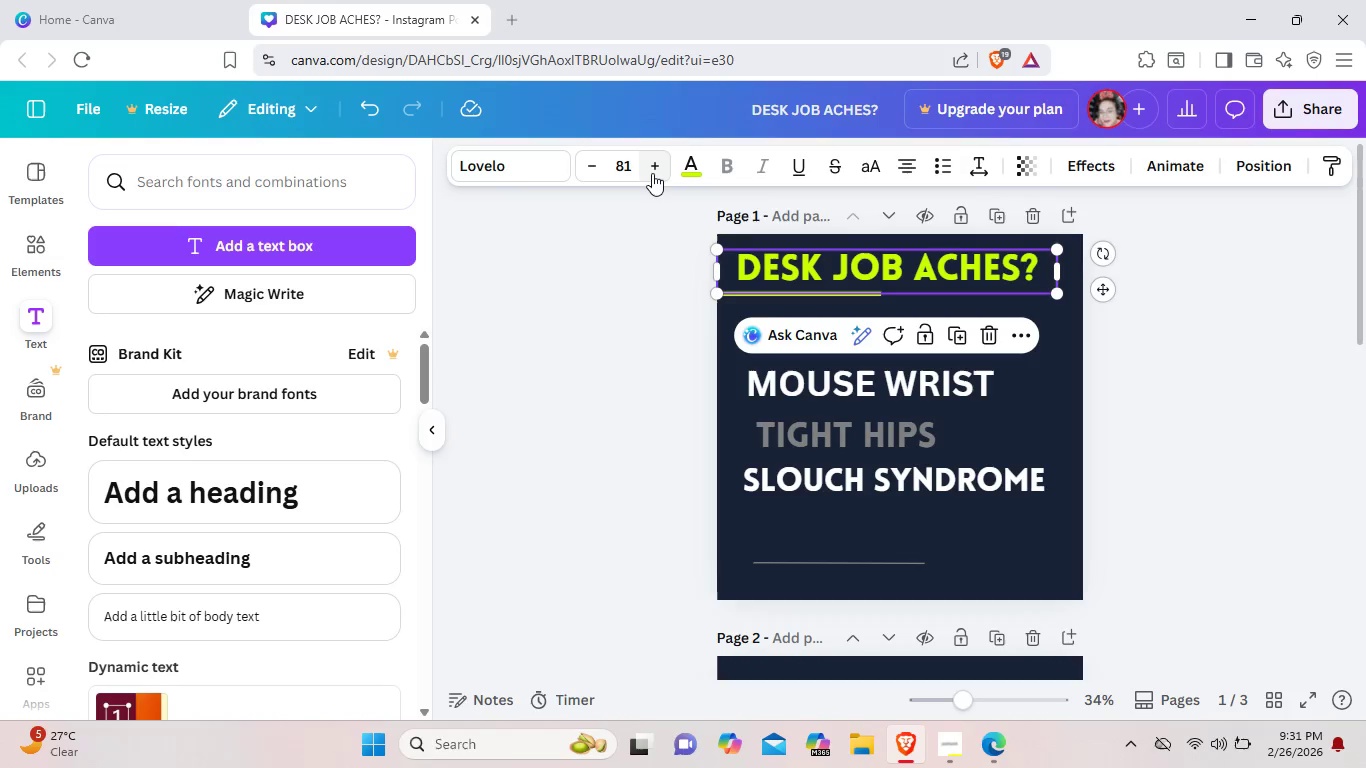 
left_click([652, 173])
 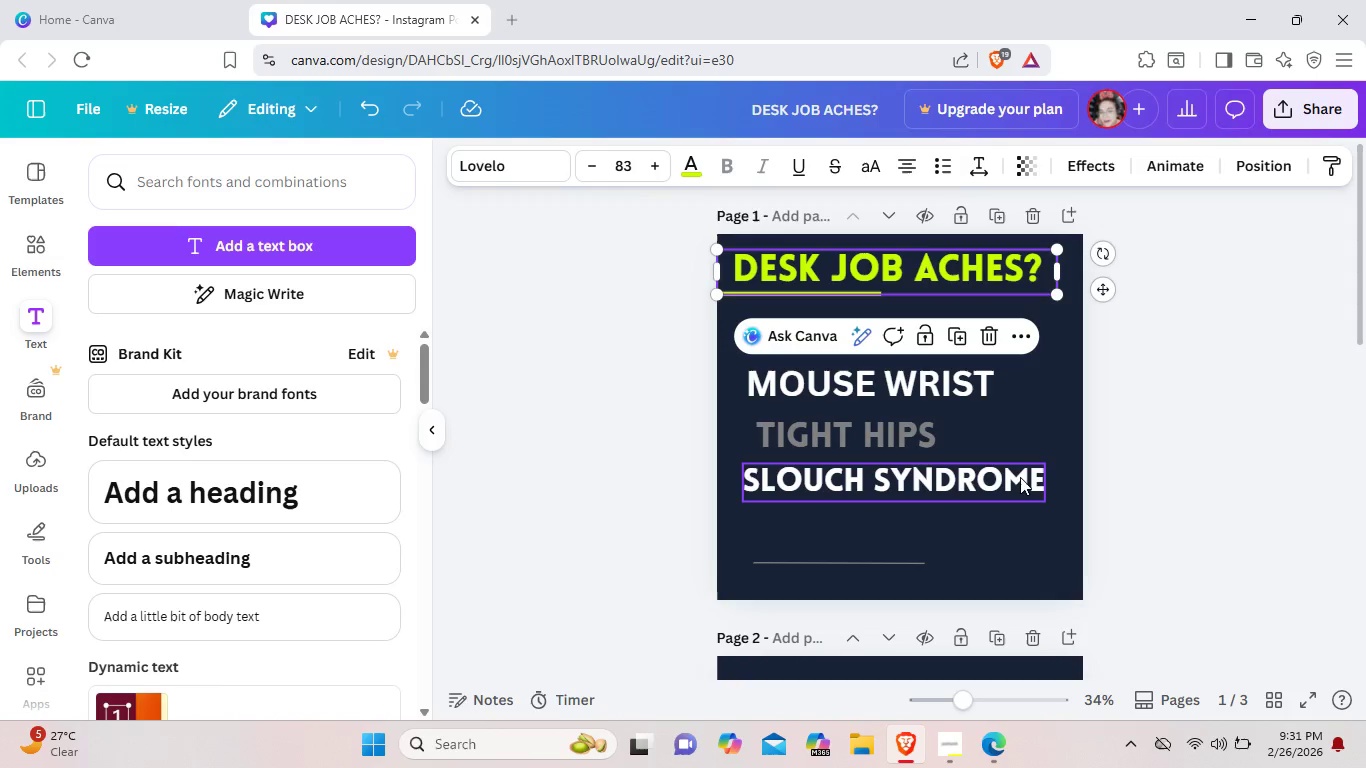 
left_click([1024, 537])
 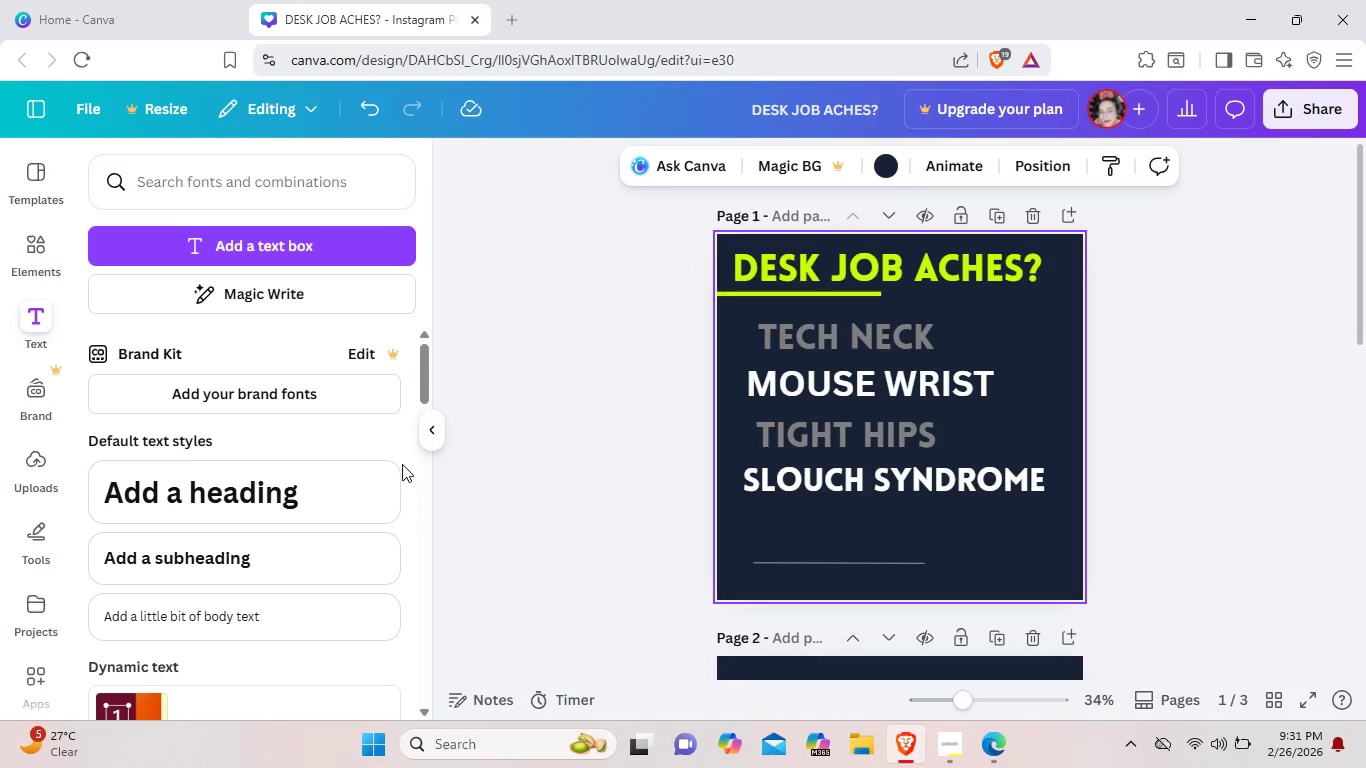 
left_click([24, 233])
 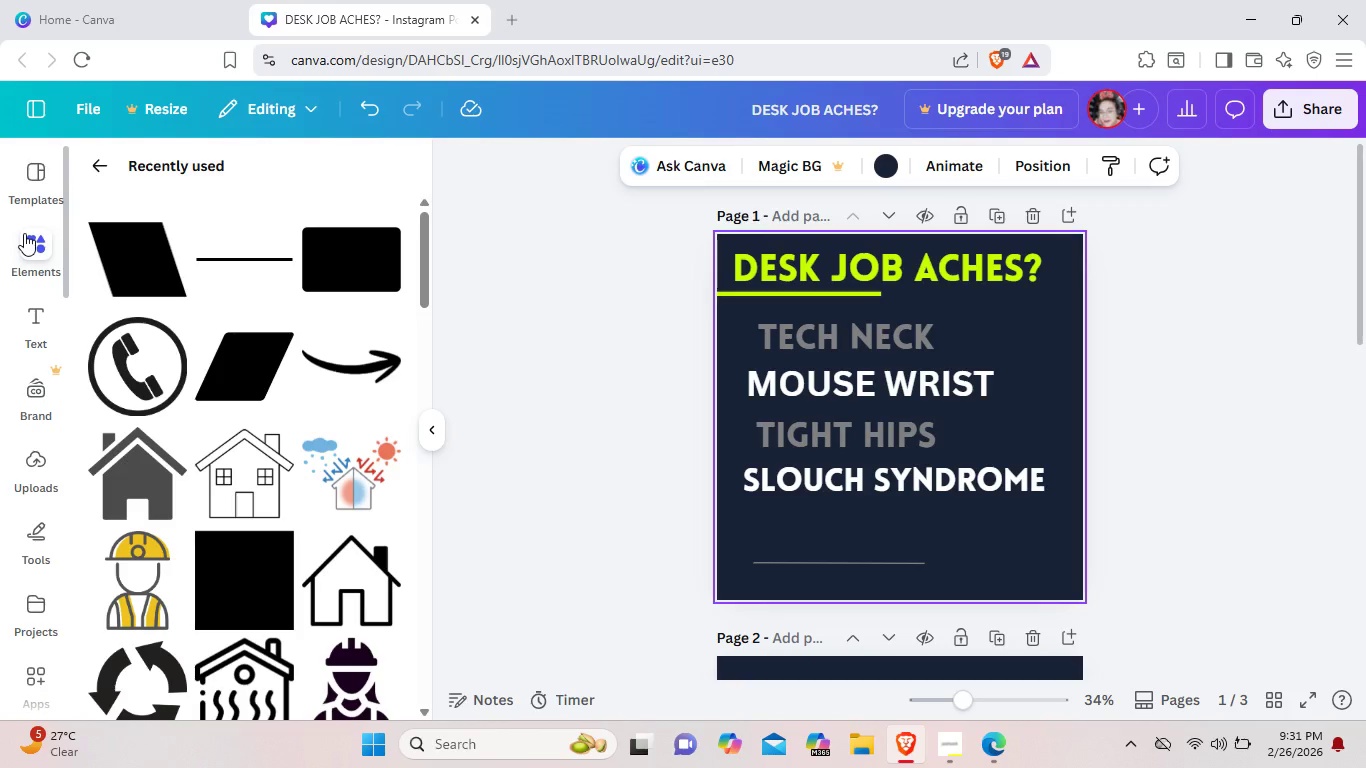 
wait(11.99)
 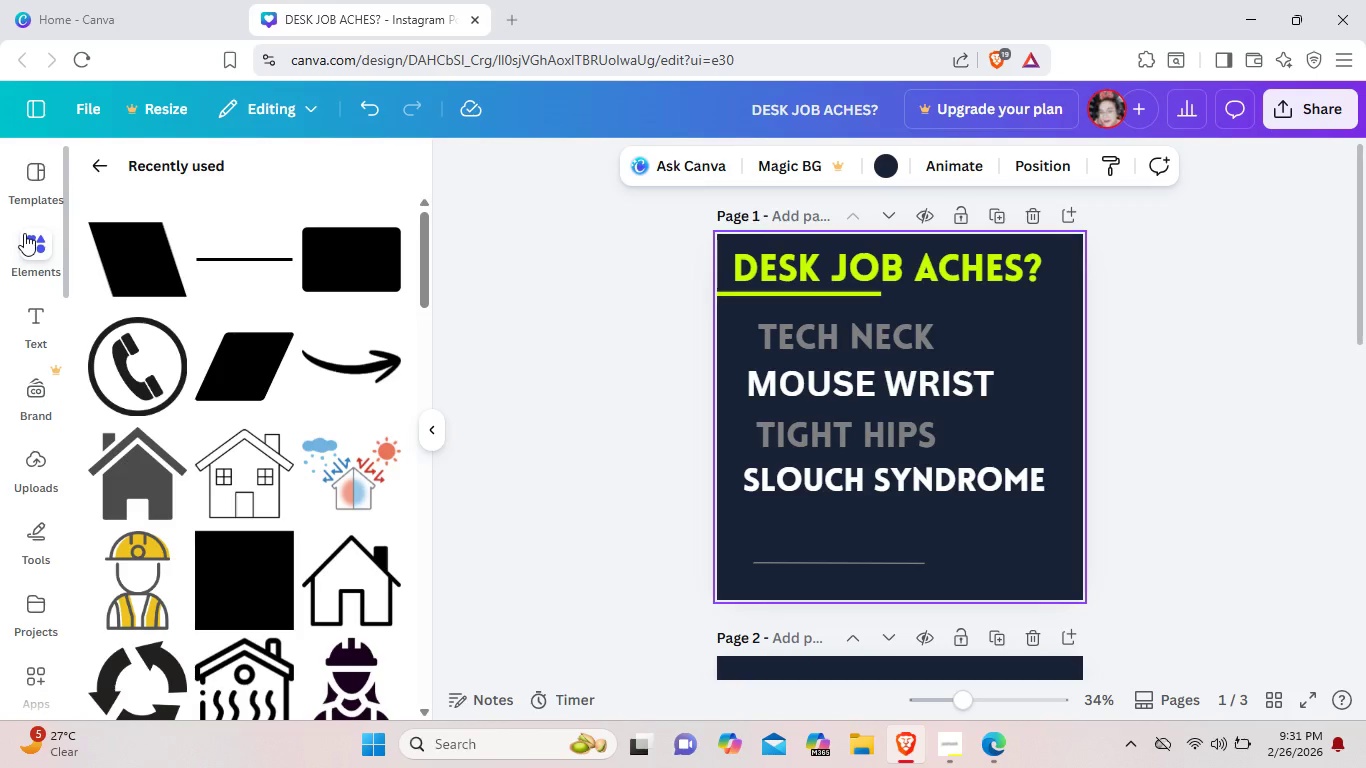 
left_click([139, 257])
 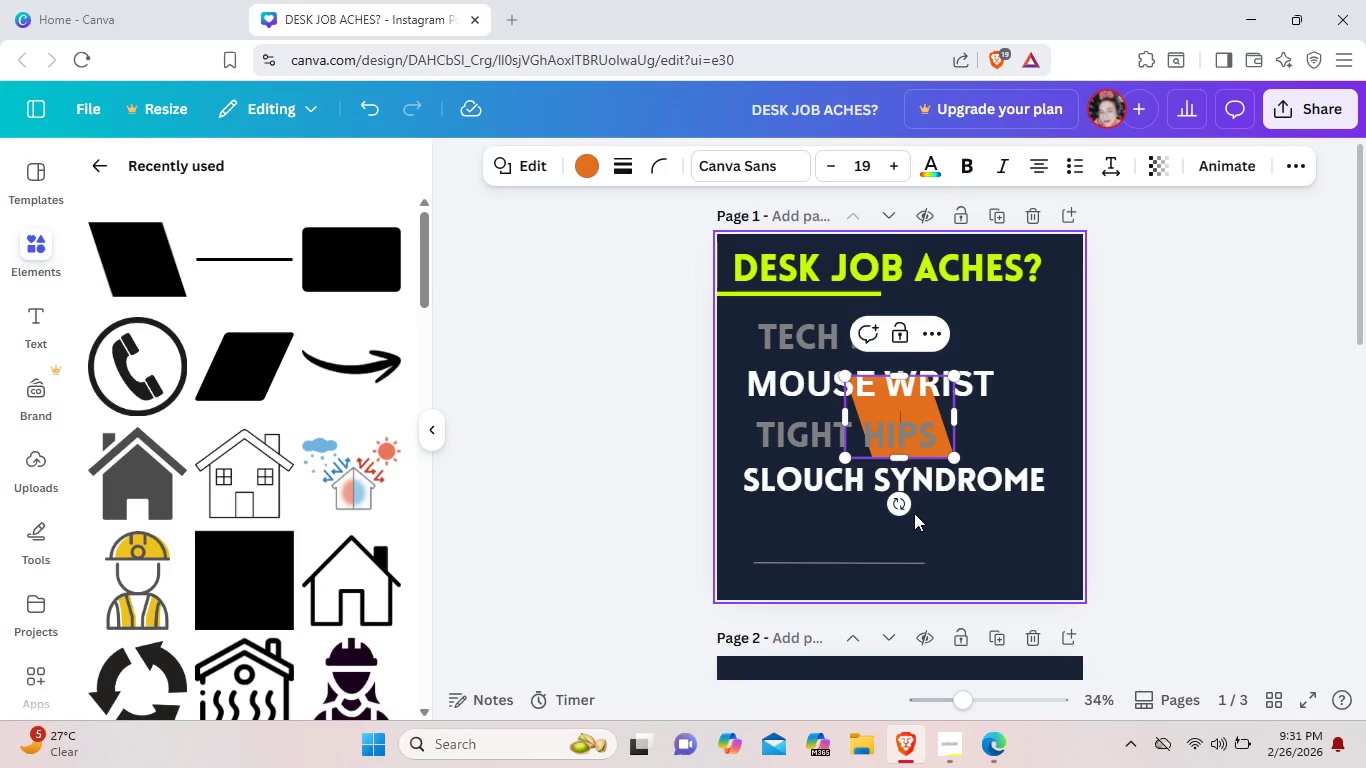 
left_click([895, 507])
 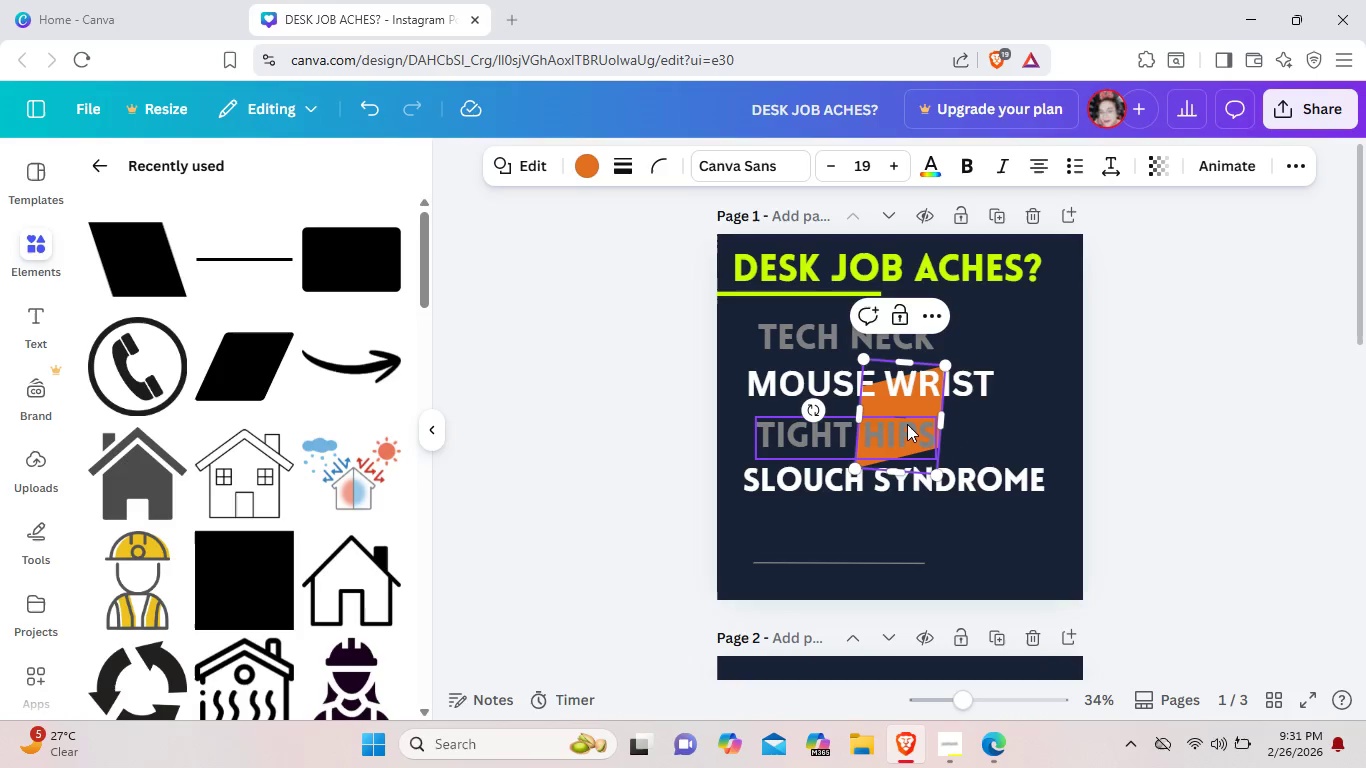 
left_click_drag(start_coordinate=[911, 409], to_coordinate=[967, 531])
 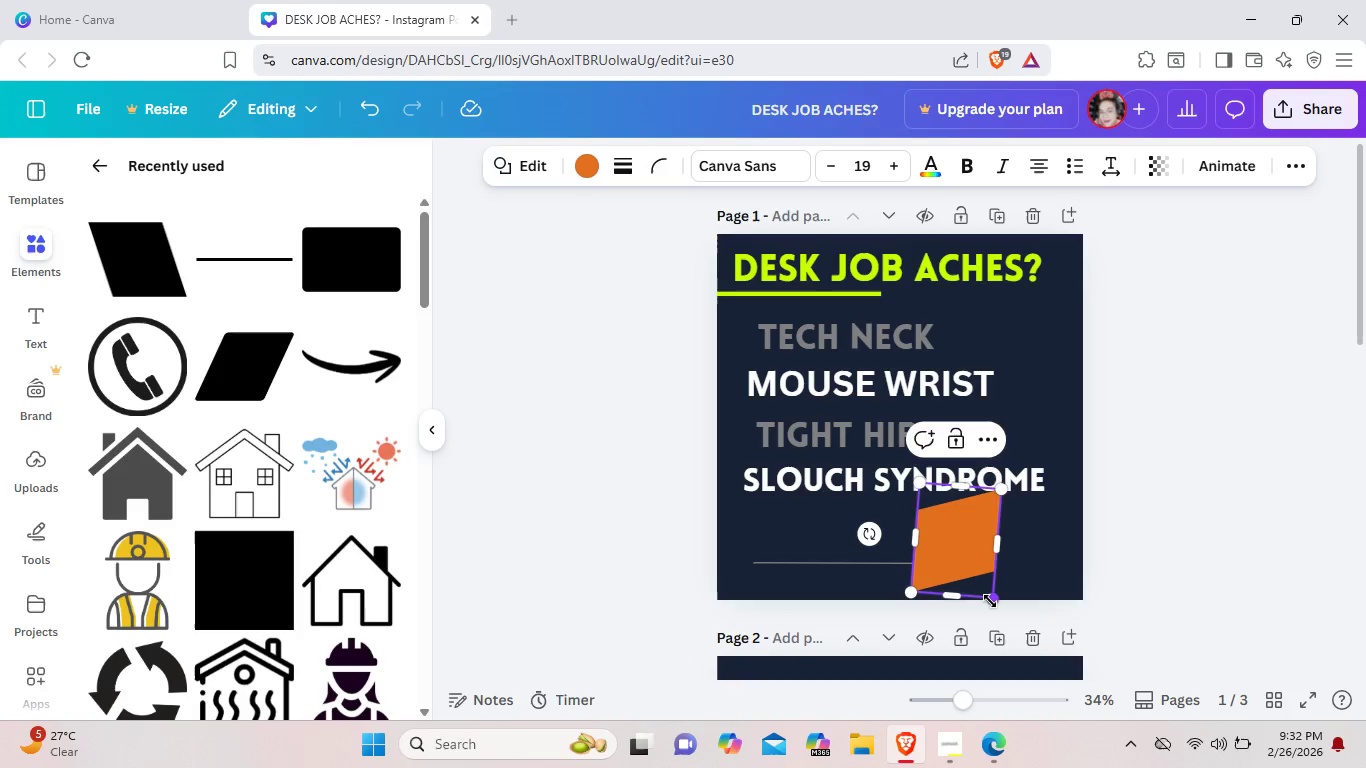 
left_click([990, 601])
 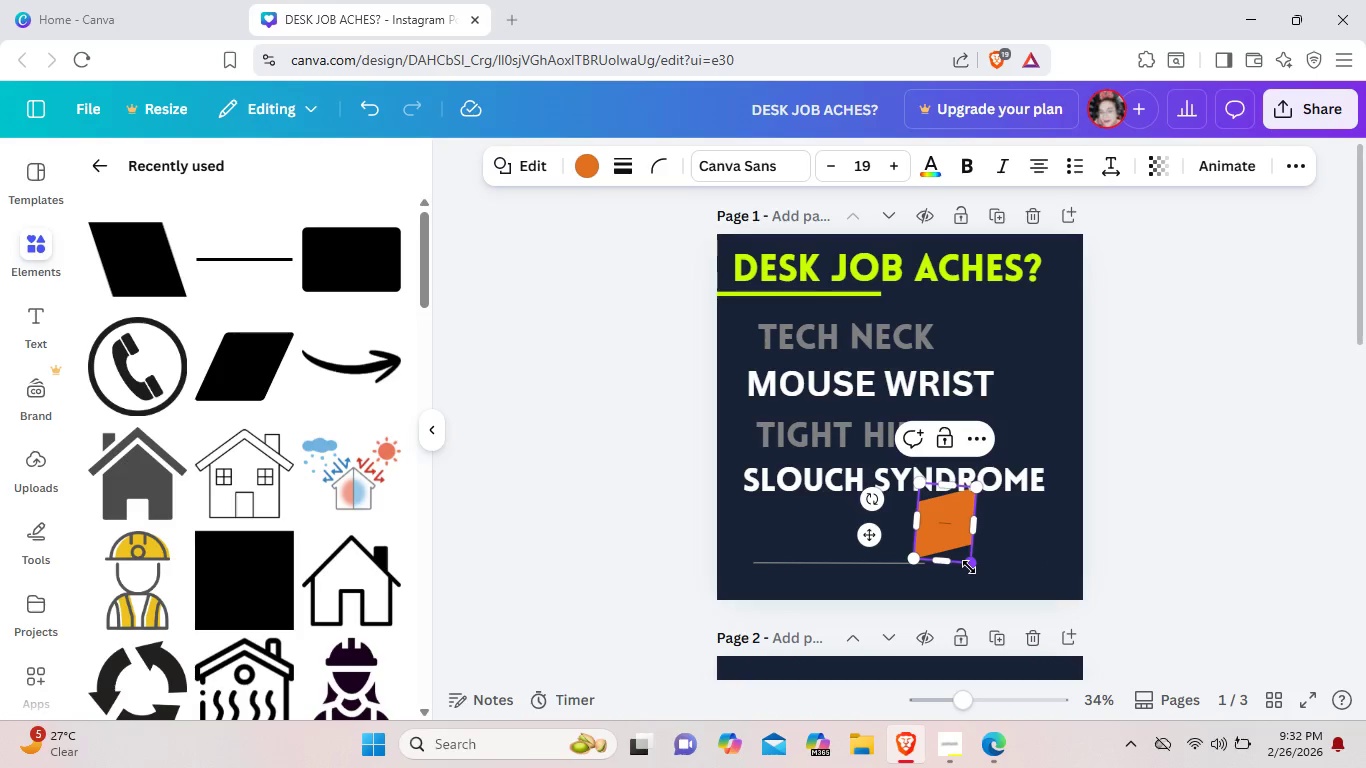 
left_click([969, 567])
 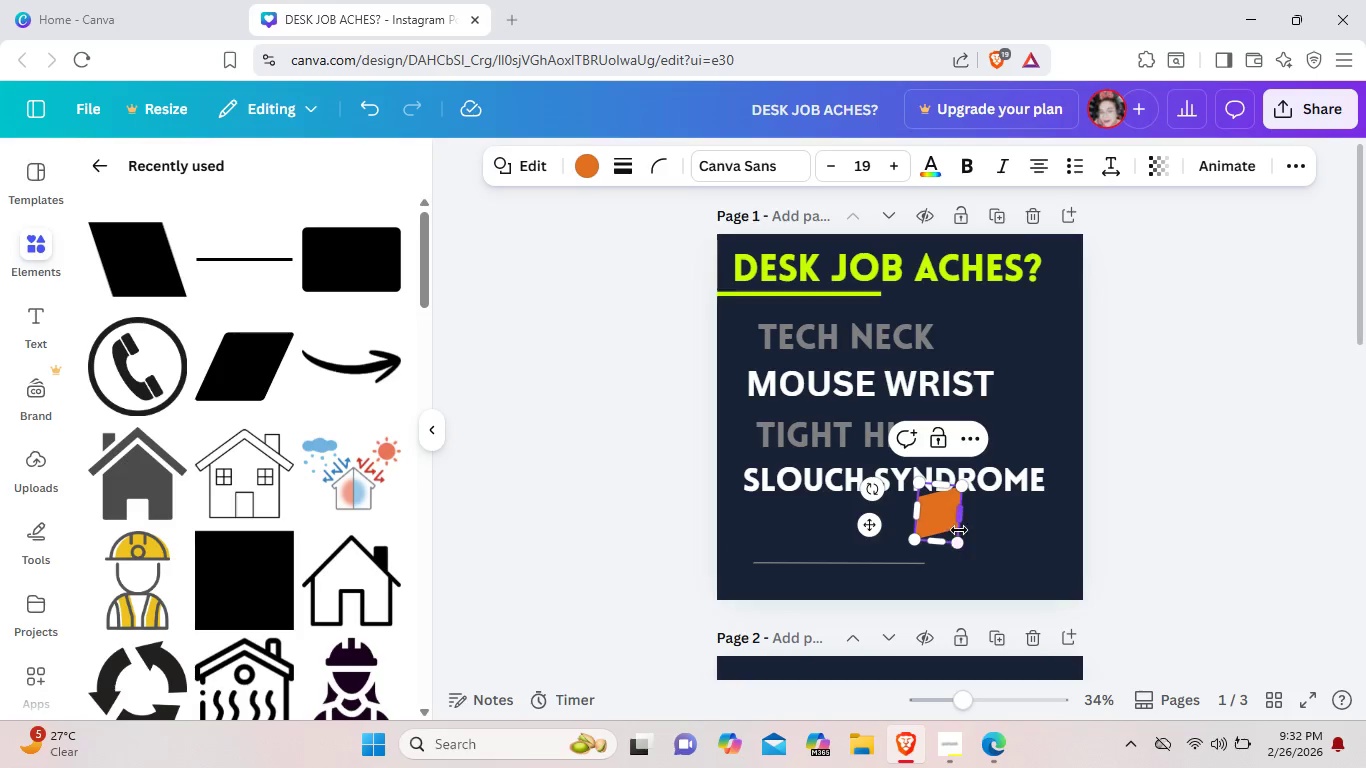 
left_click_drag(start_coordinate=[959, 530], to_coordinate=[934, 539])
 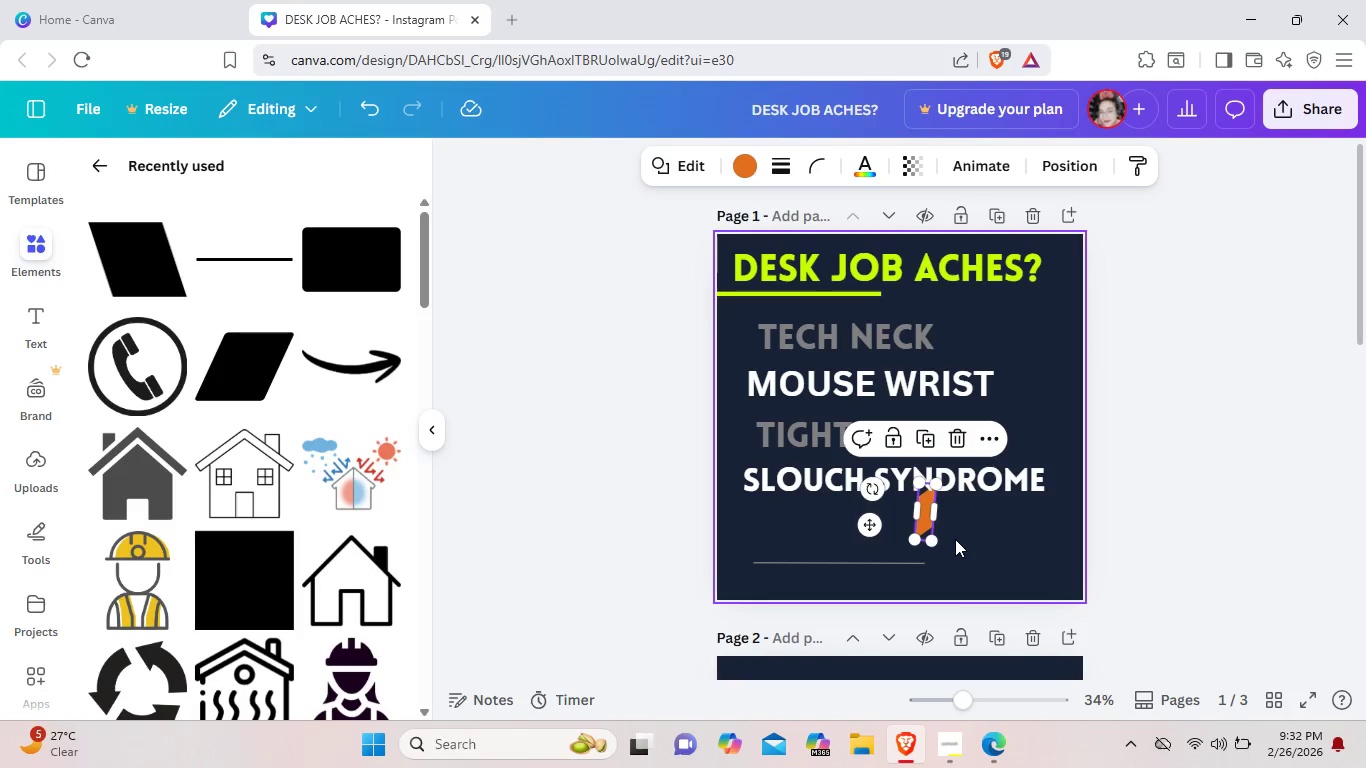 
left_click([955, 539])
 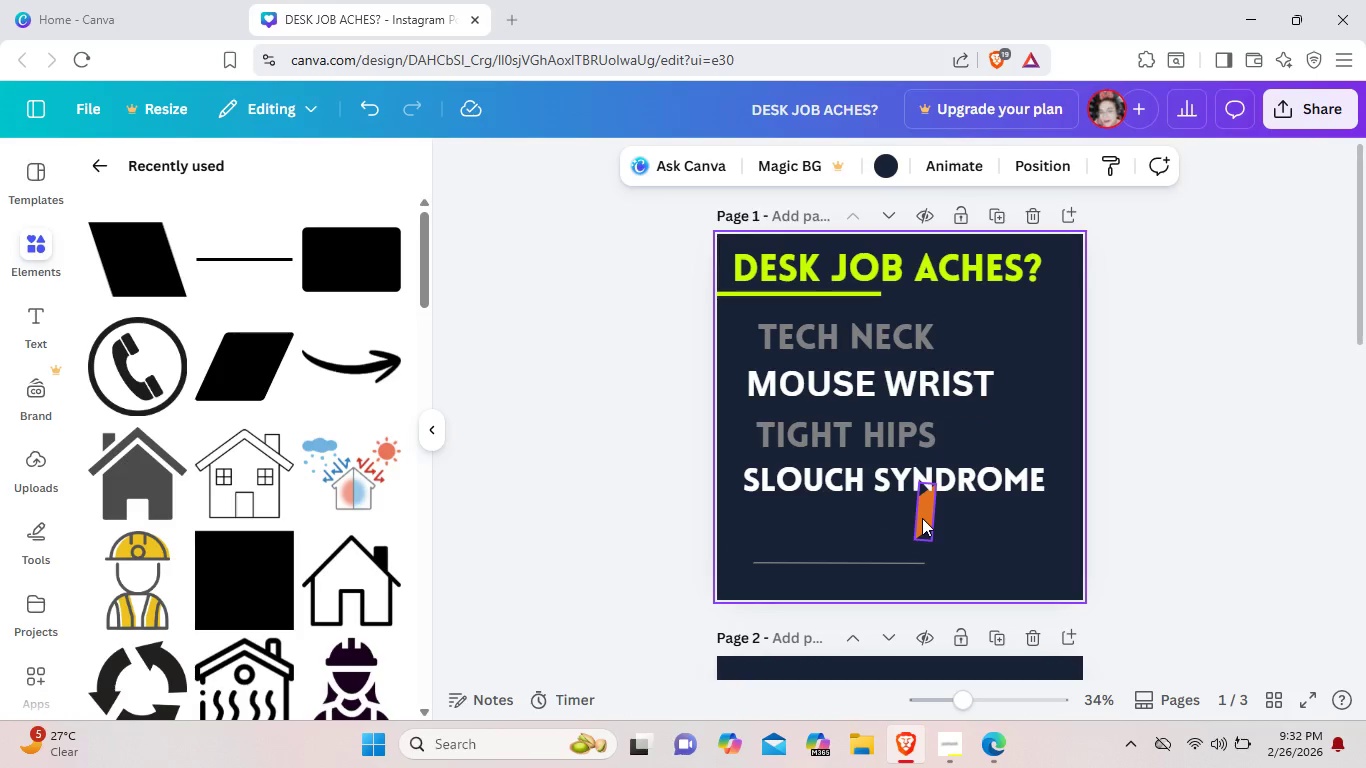 
left_click([922, 518])
 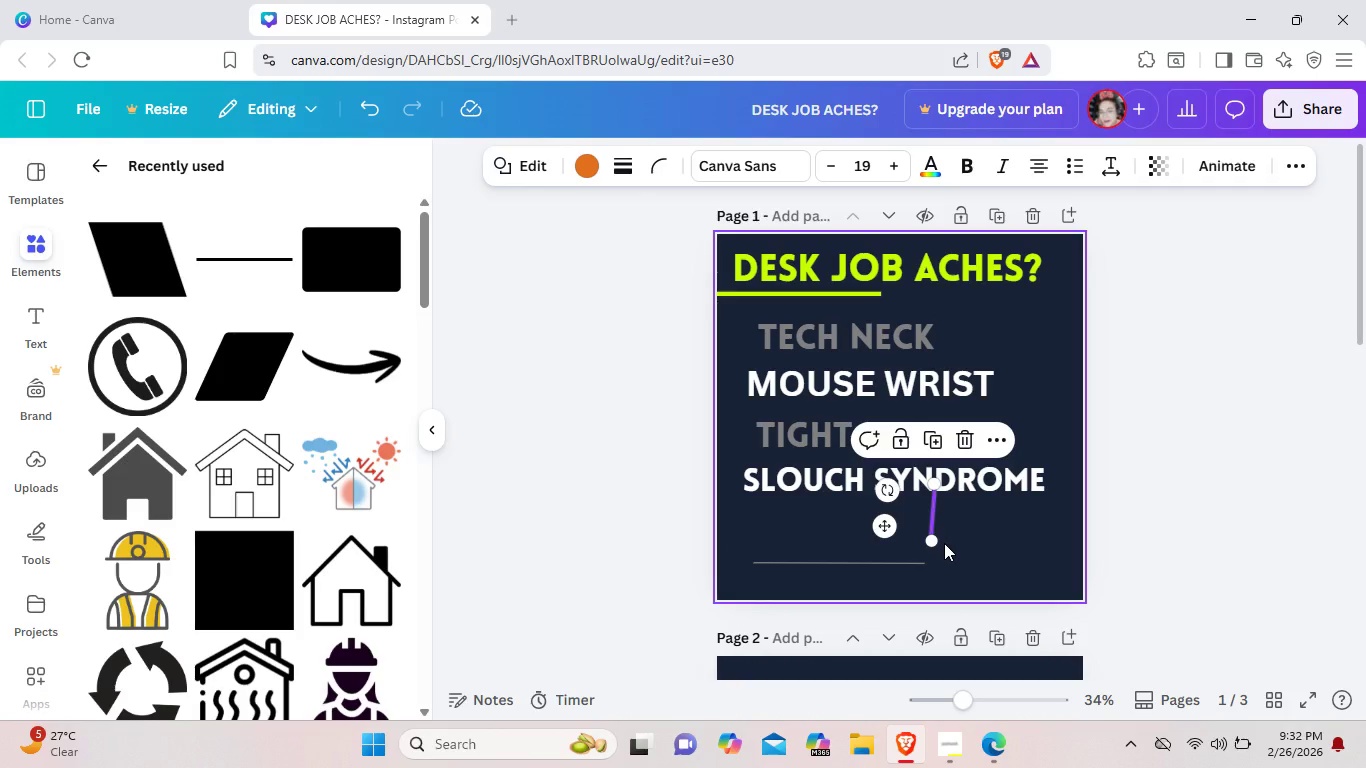 
key(Control+ControlLeft)
 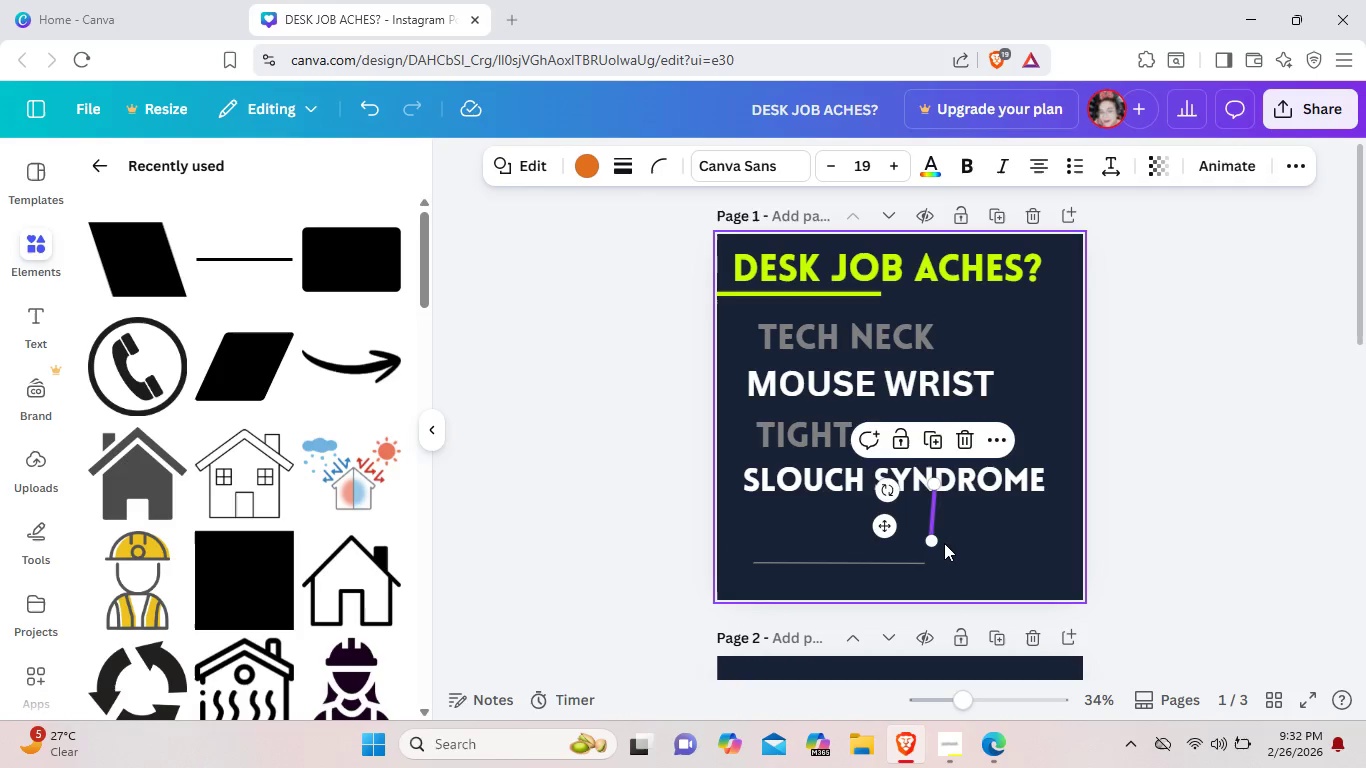 
key(Control+Z)
 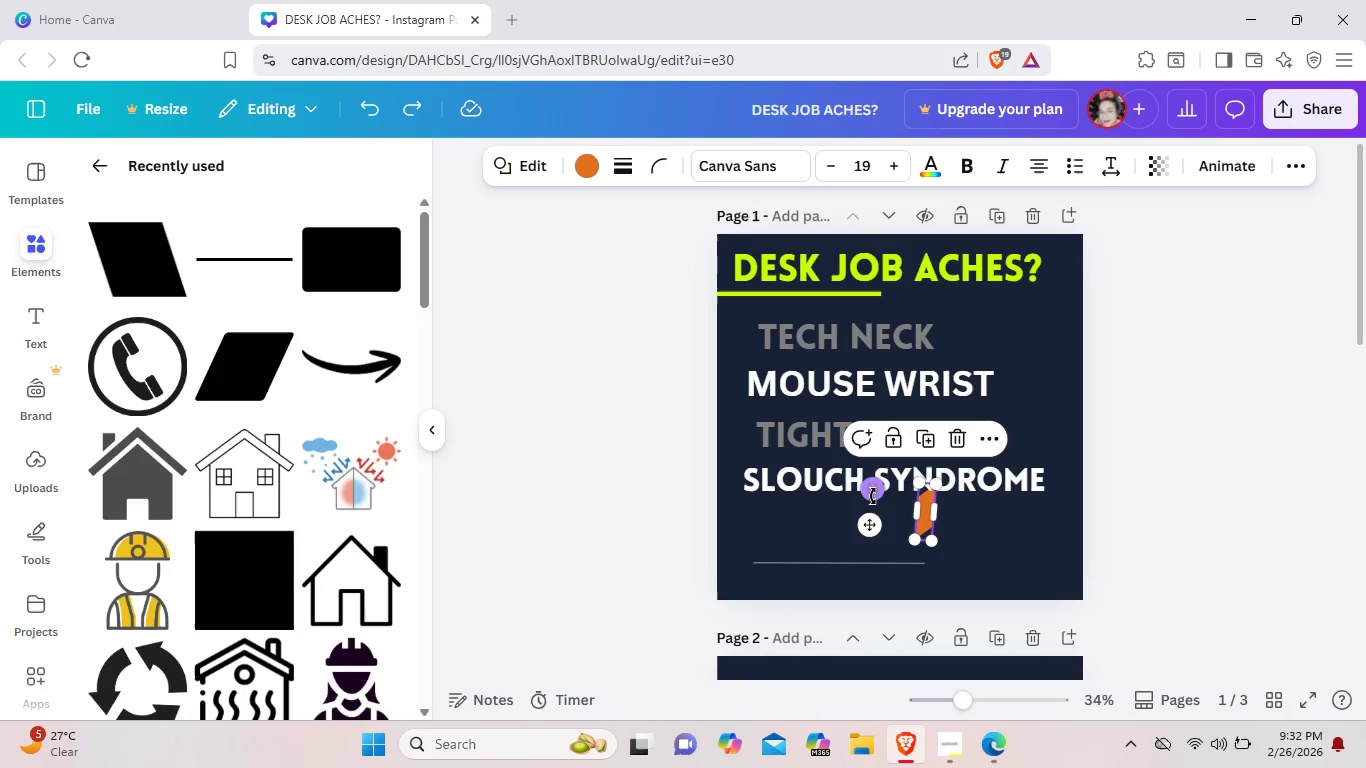 
left_click([873, 496])
 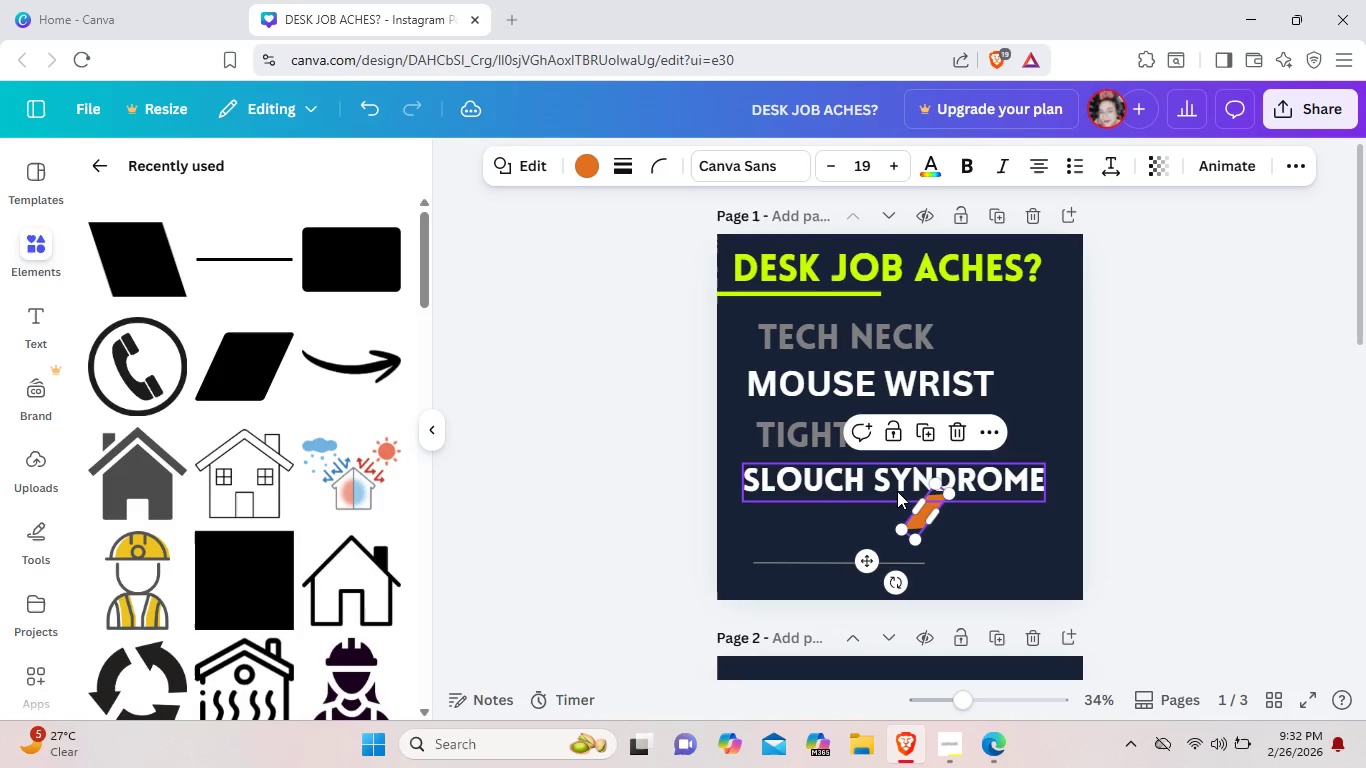 
left_click([966, 544])
 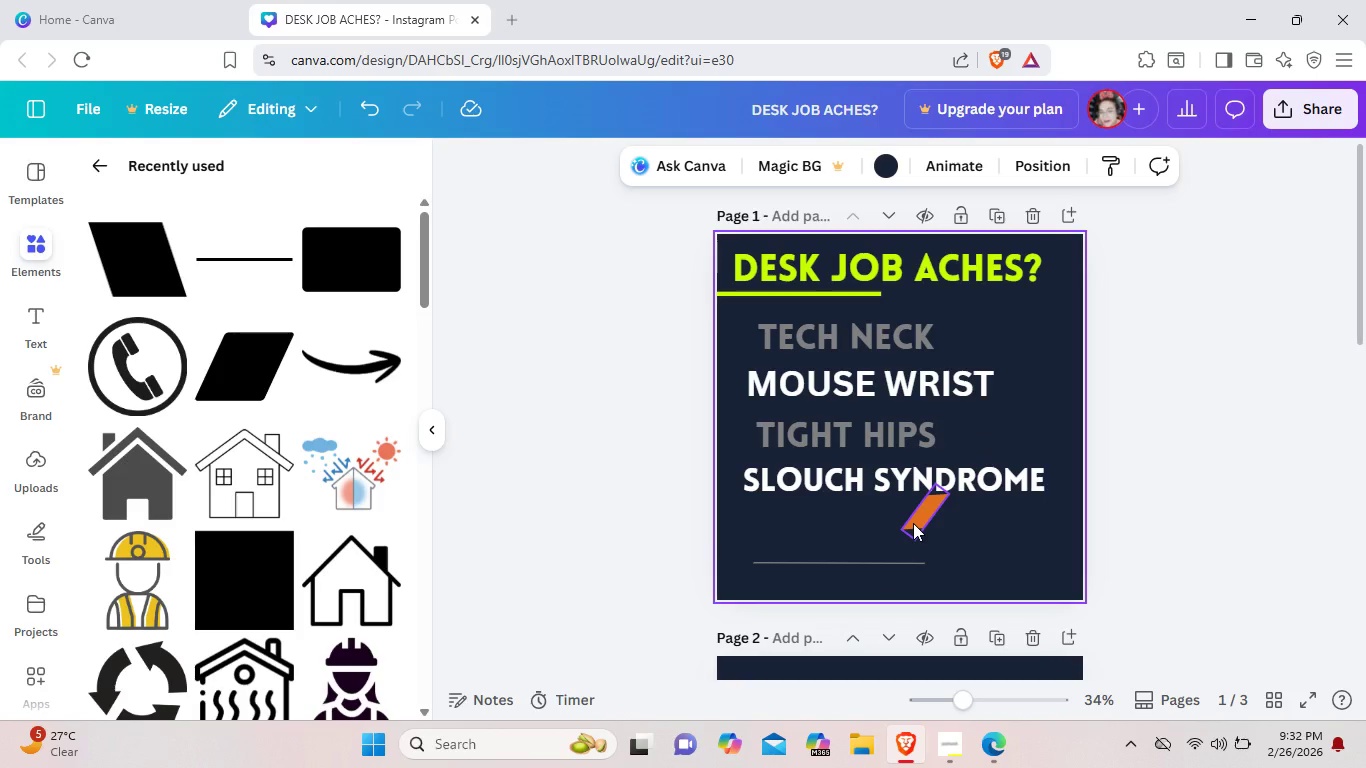 
left_click([913, 523])
 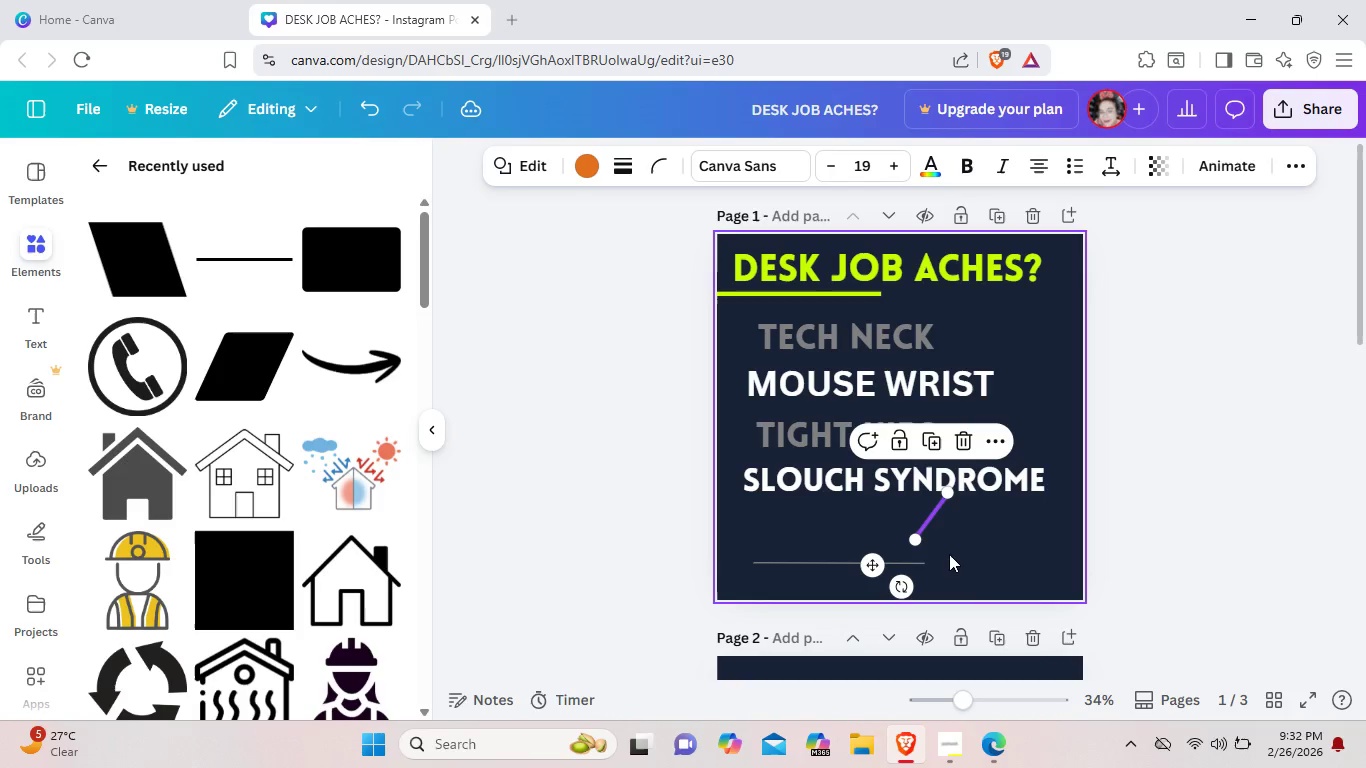 
key(Control+ControlLeft)
 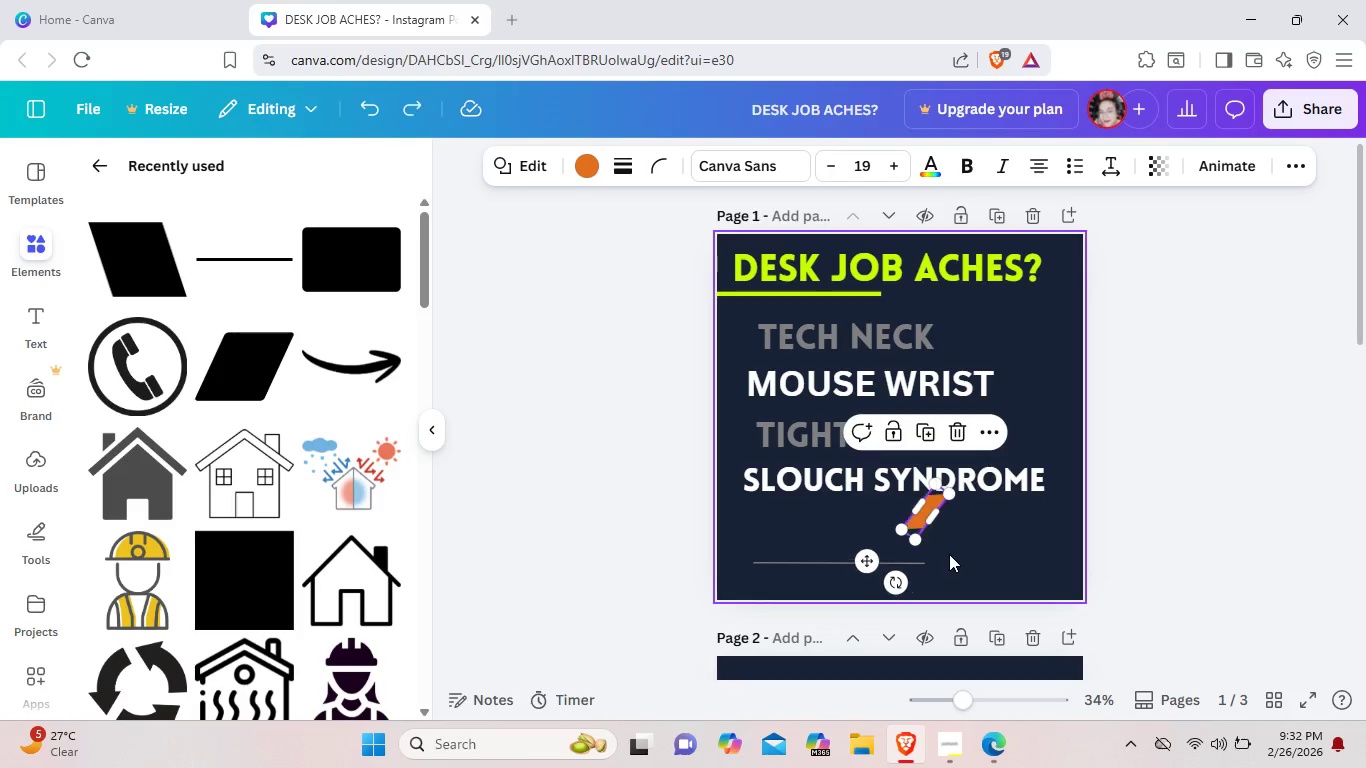 
key(Control+Z)
 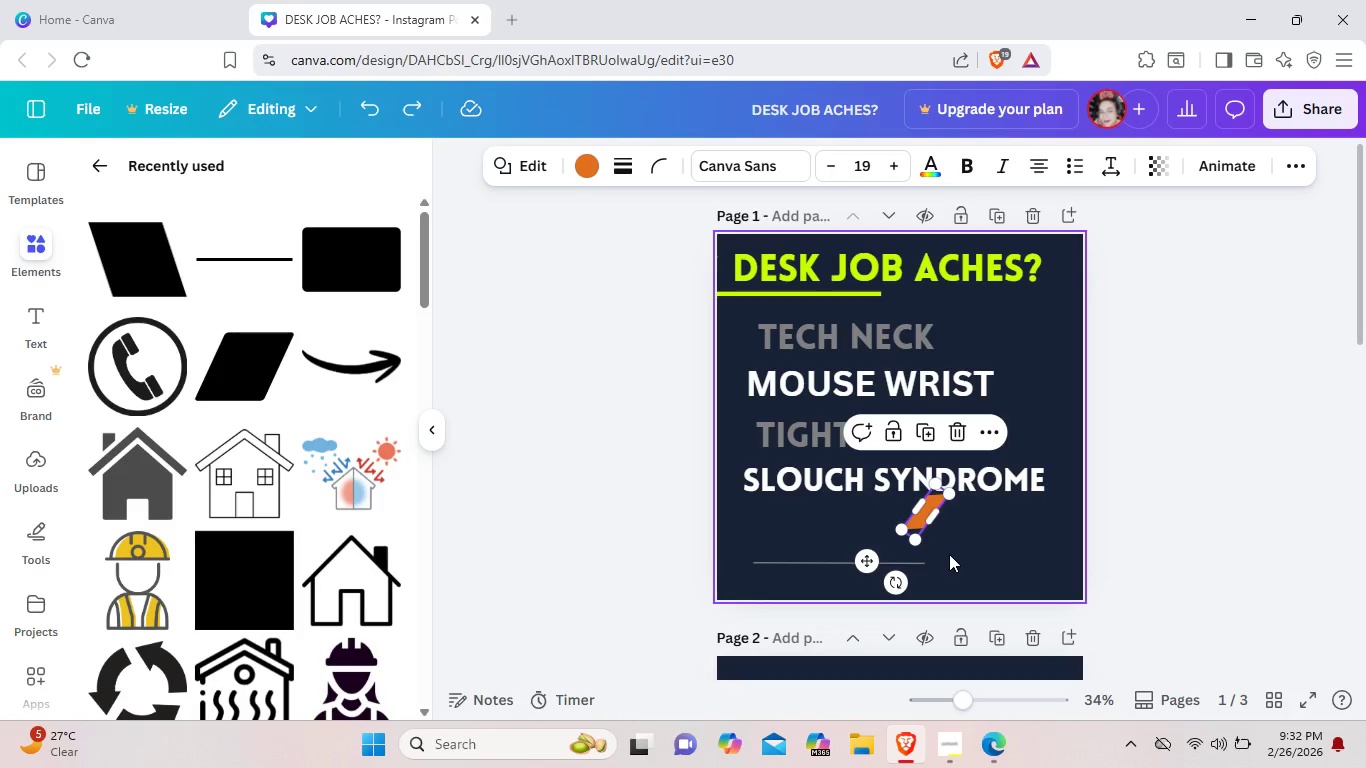 
left_click([949, 554])
 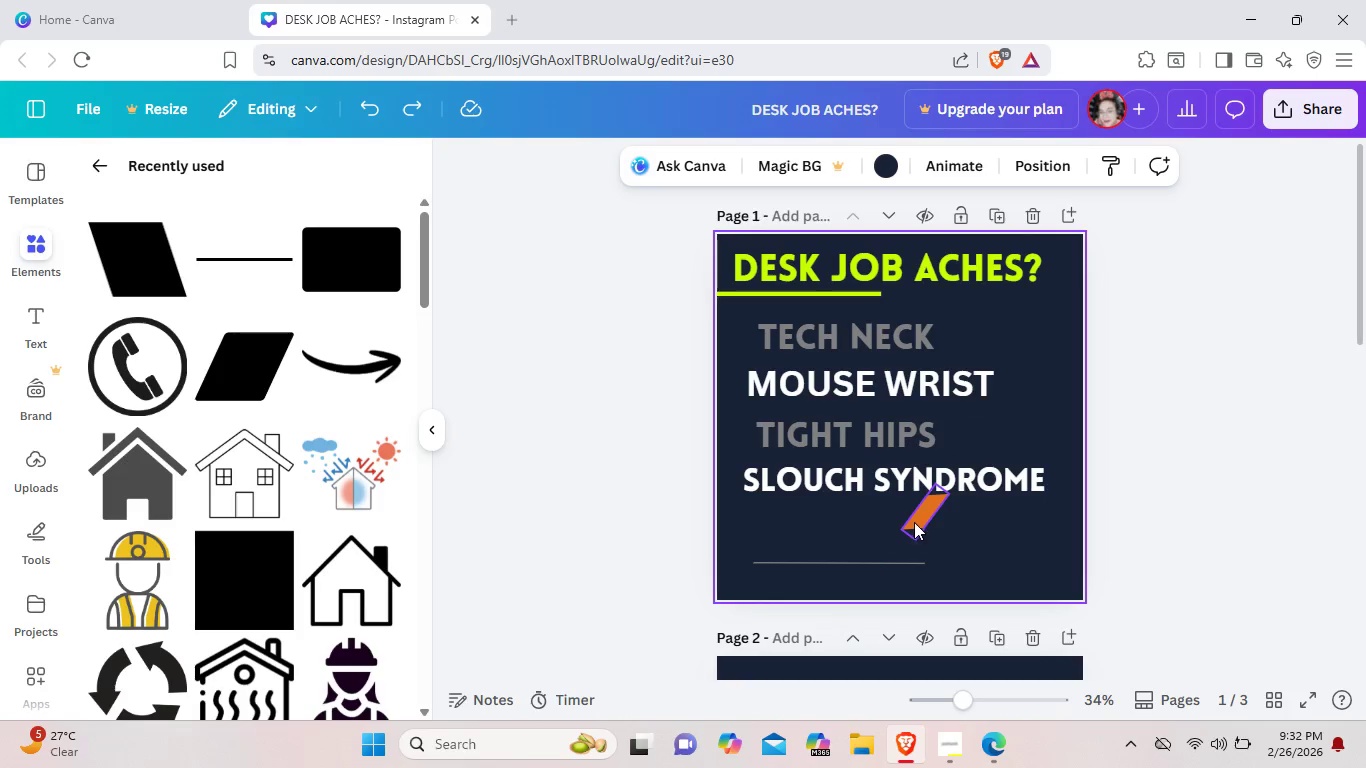 
left_click_drag(start_coordinate=[914, 522], to_coordinate=[961, 568])
 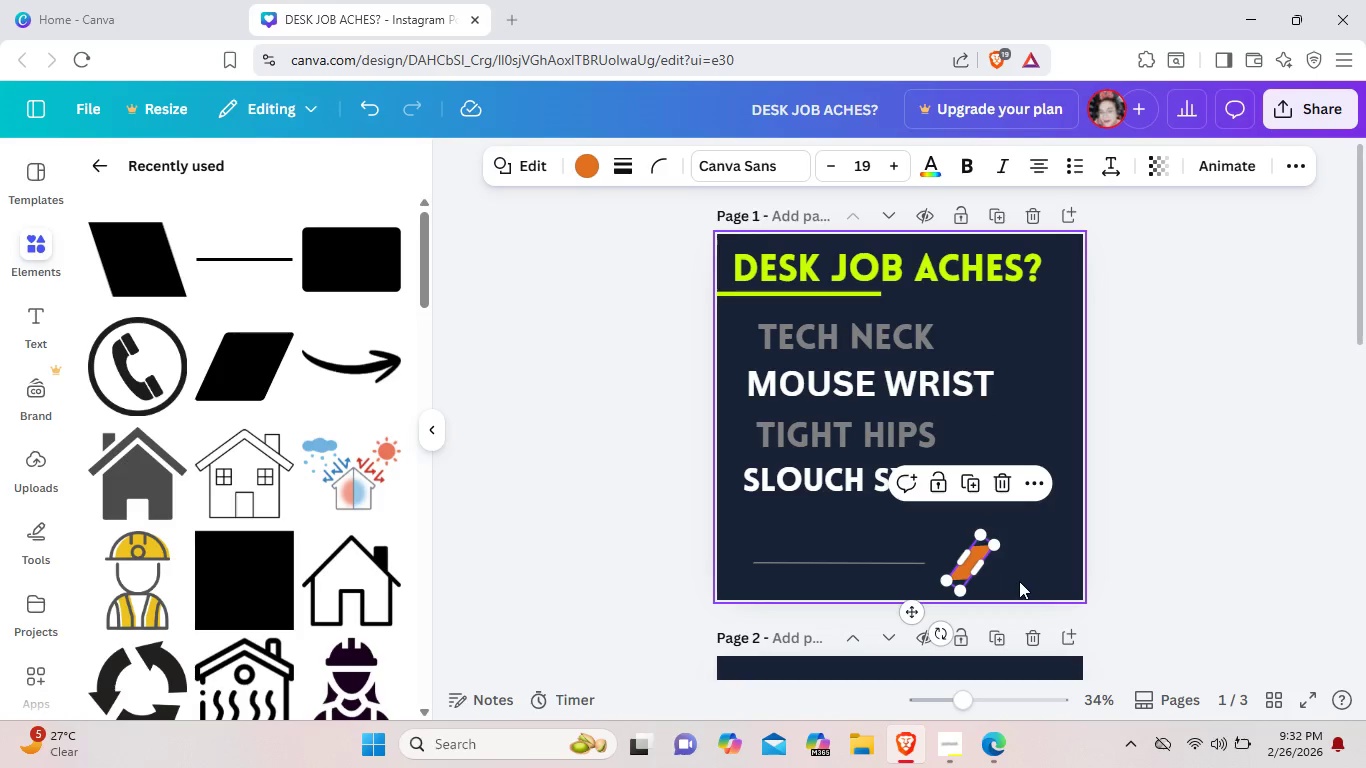 
left_click([1019, 581])
 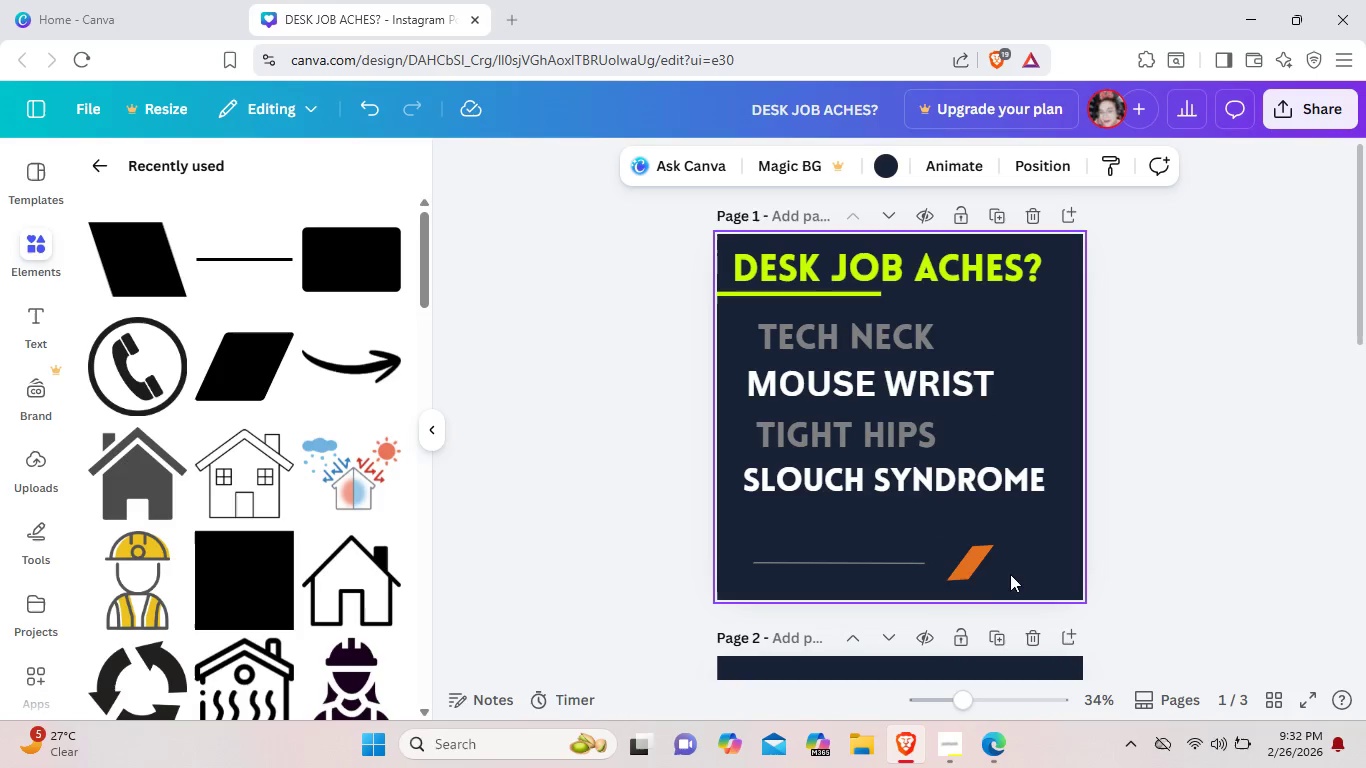 
left_click([963, 563])
 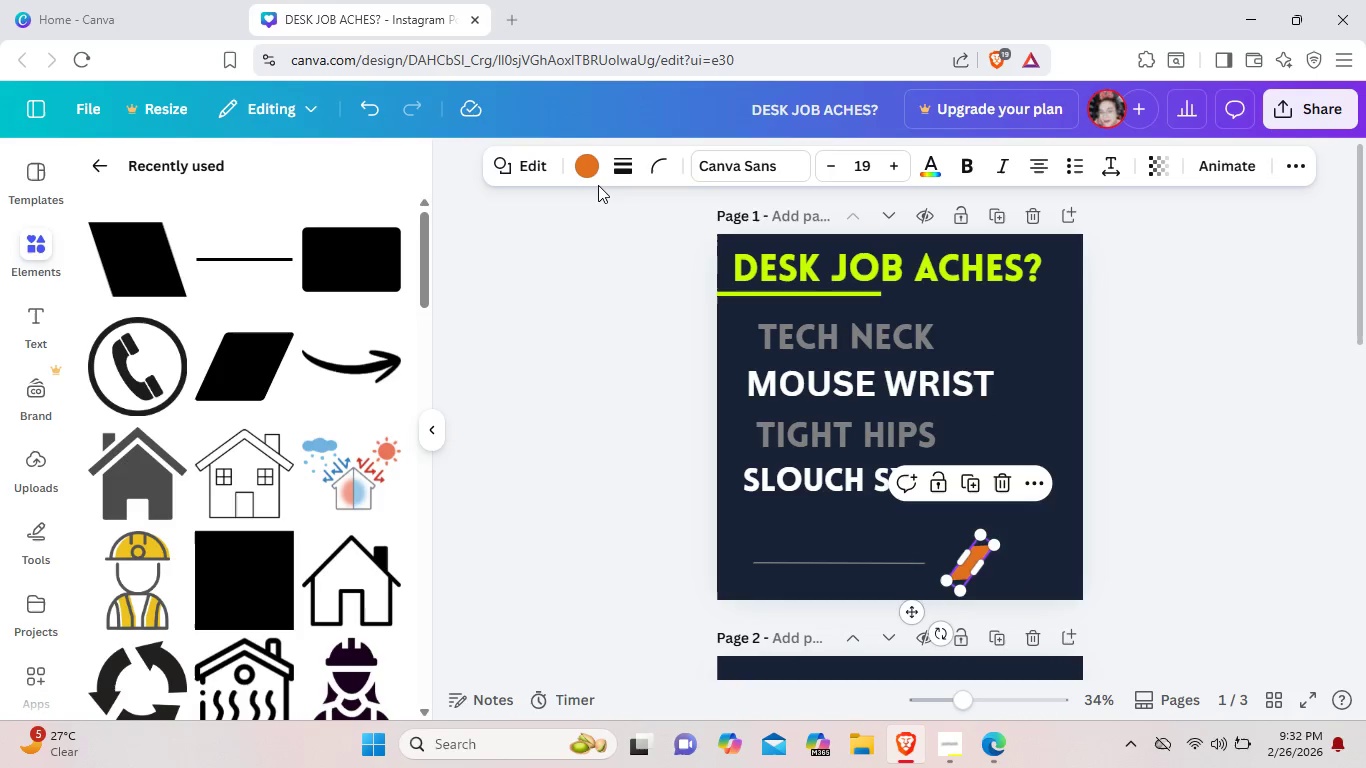 
left_click([598, 185])
 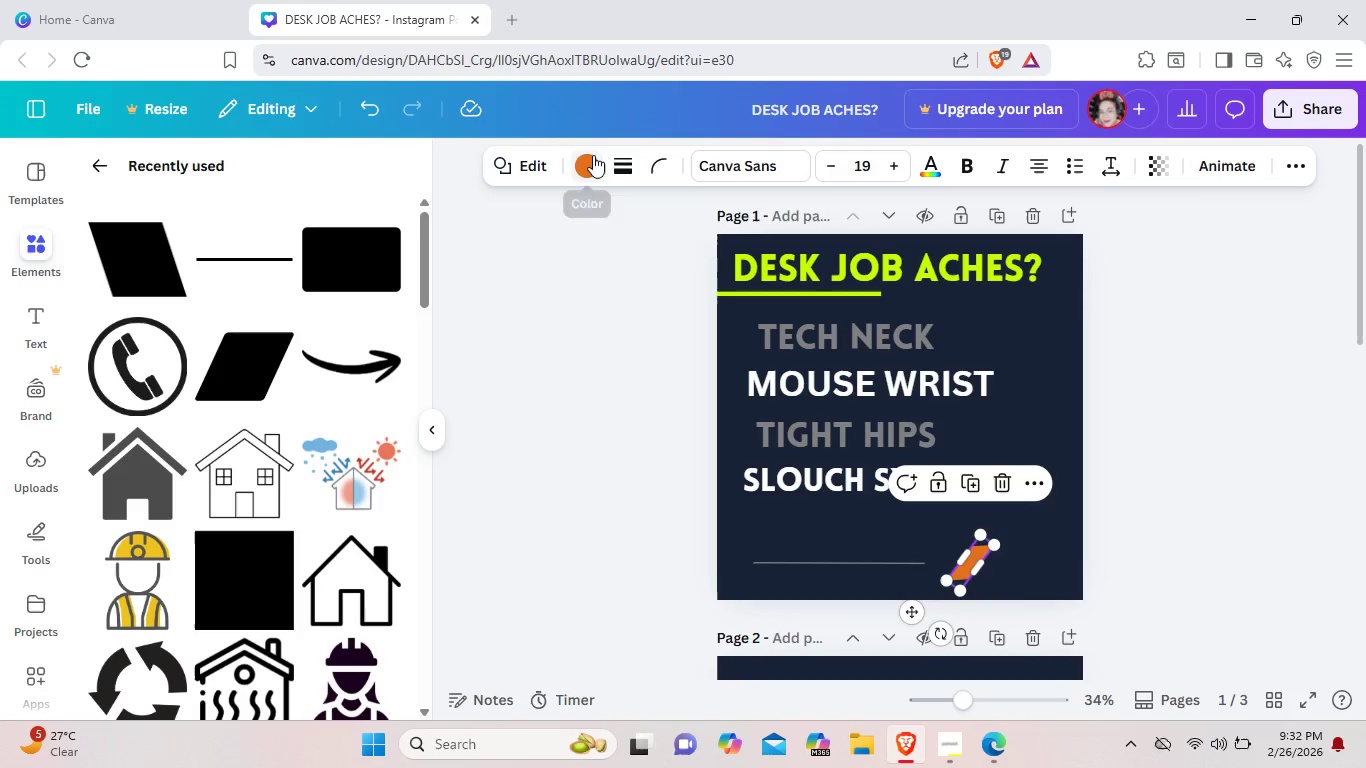 
left_click([592, 156])
 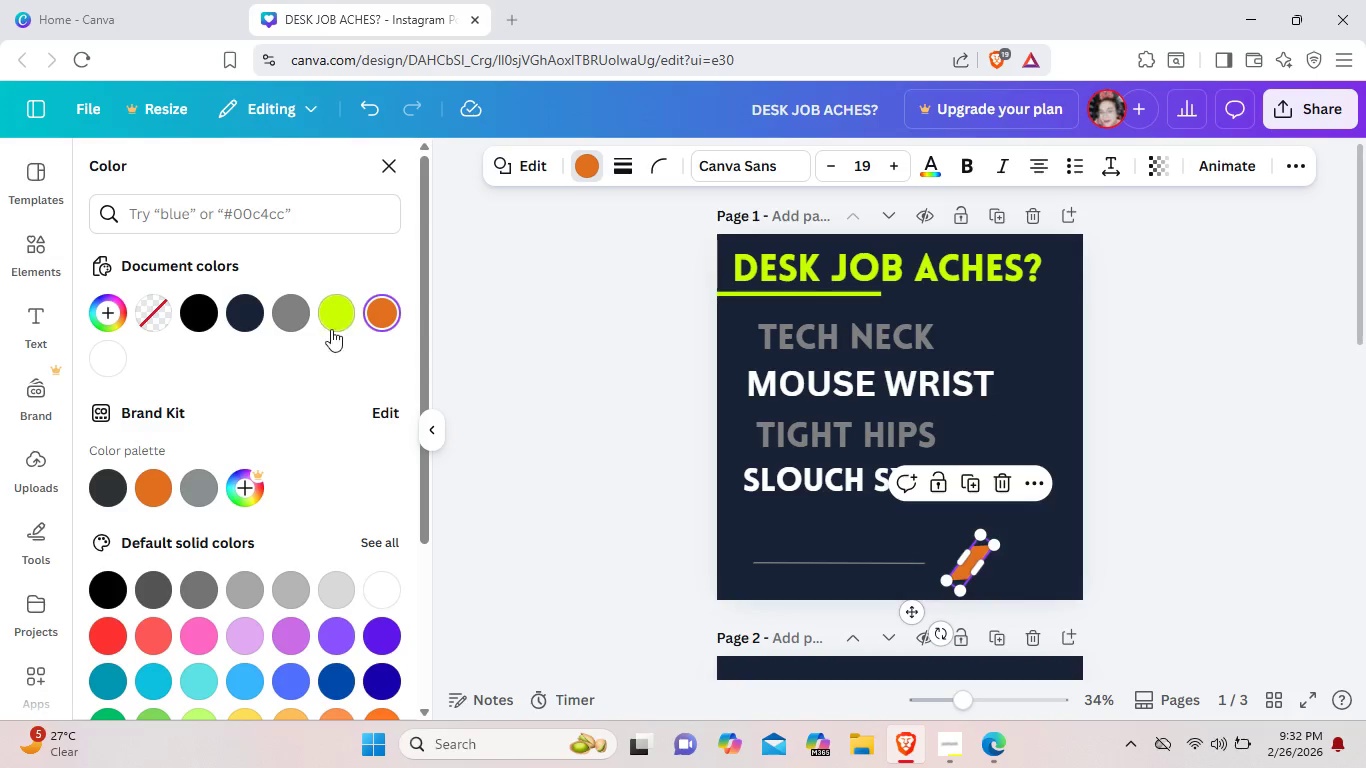 
left_click([344, 324])
 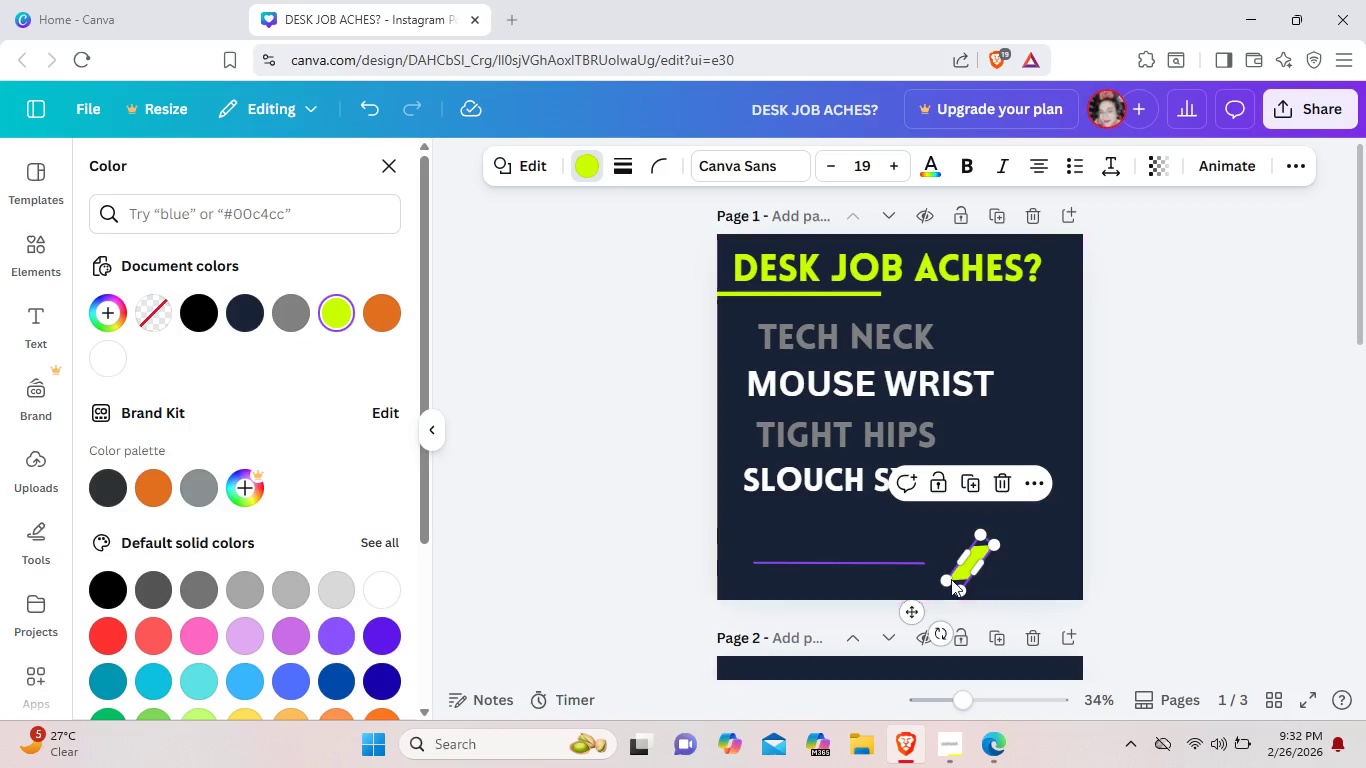 
left_click([1024, 569])
 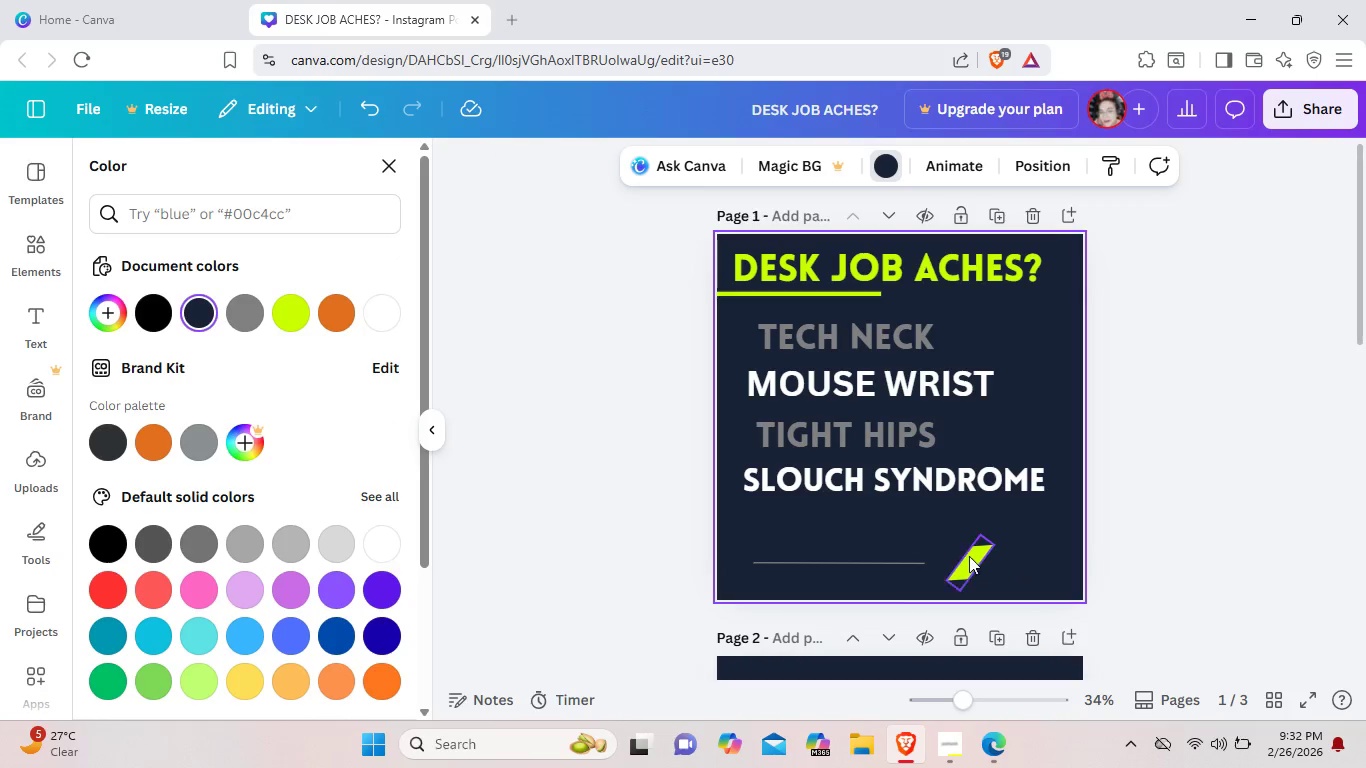 
left_click([969, 556])
 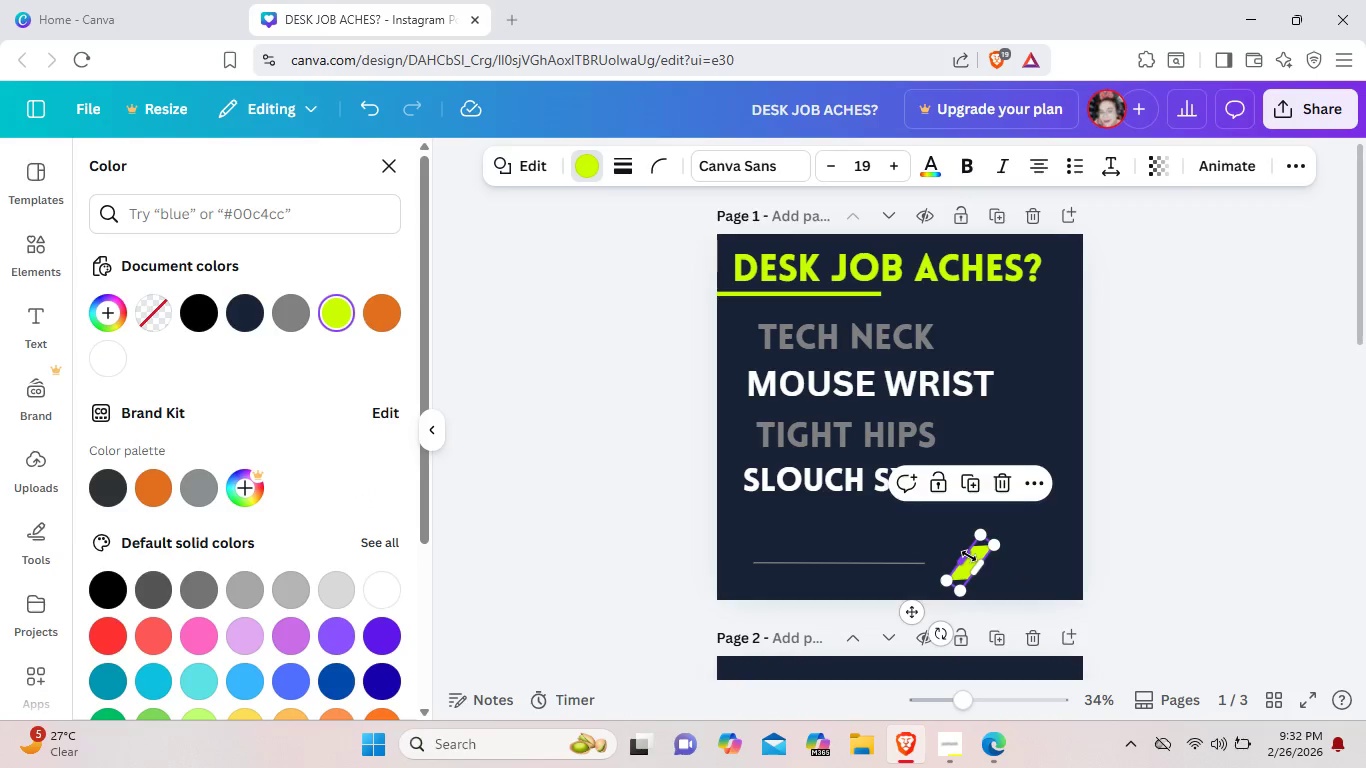 
key(Control+C)
 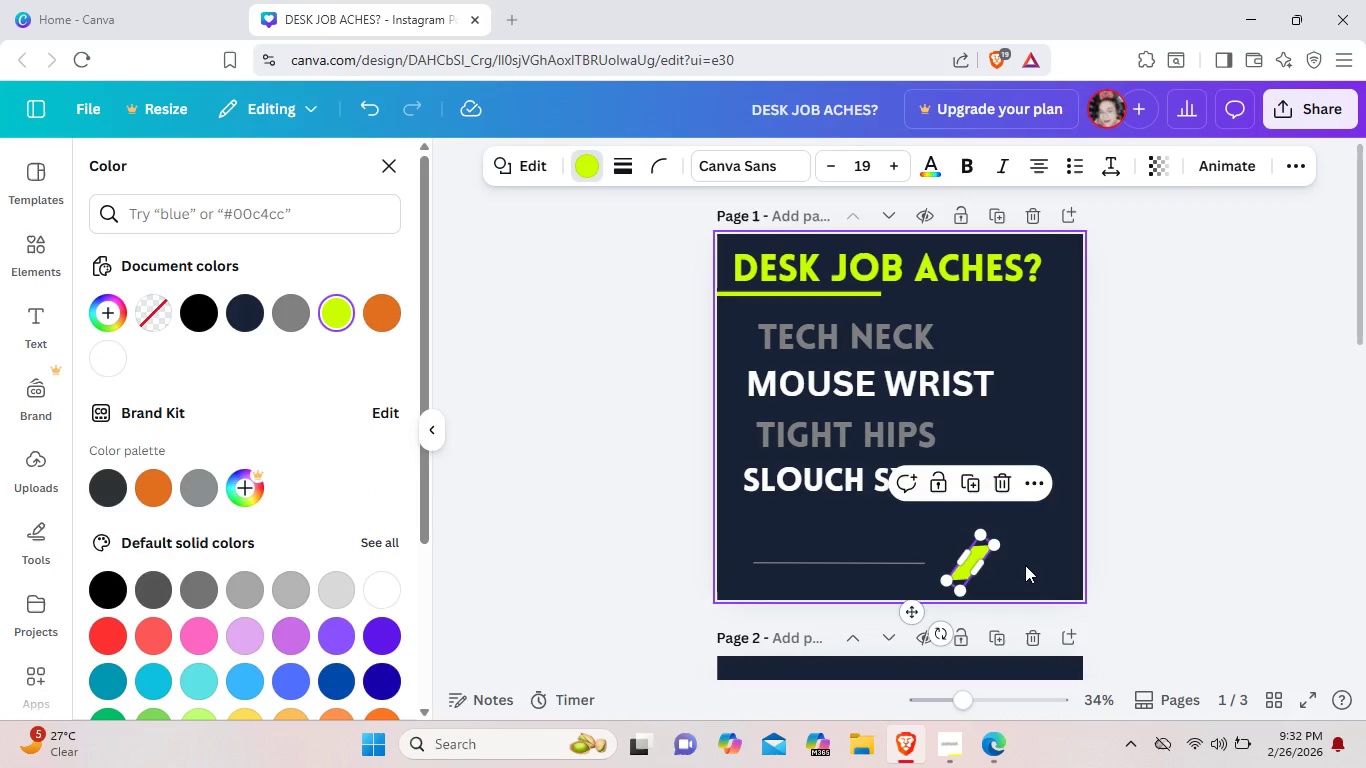 
left_click([1025, 565])
 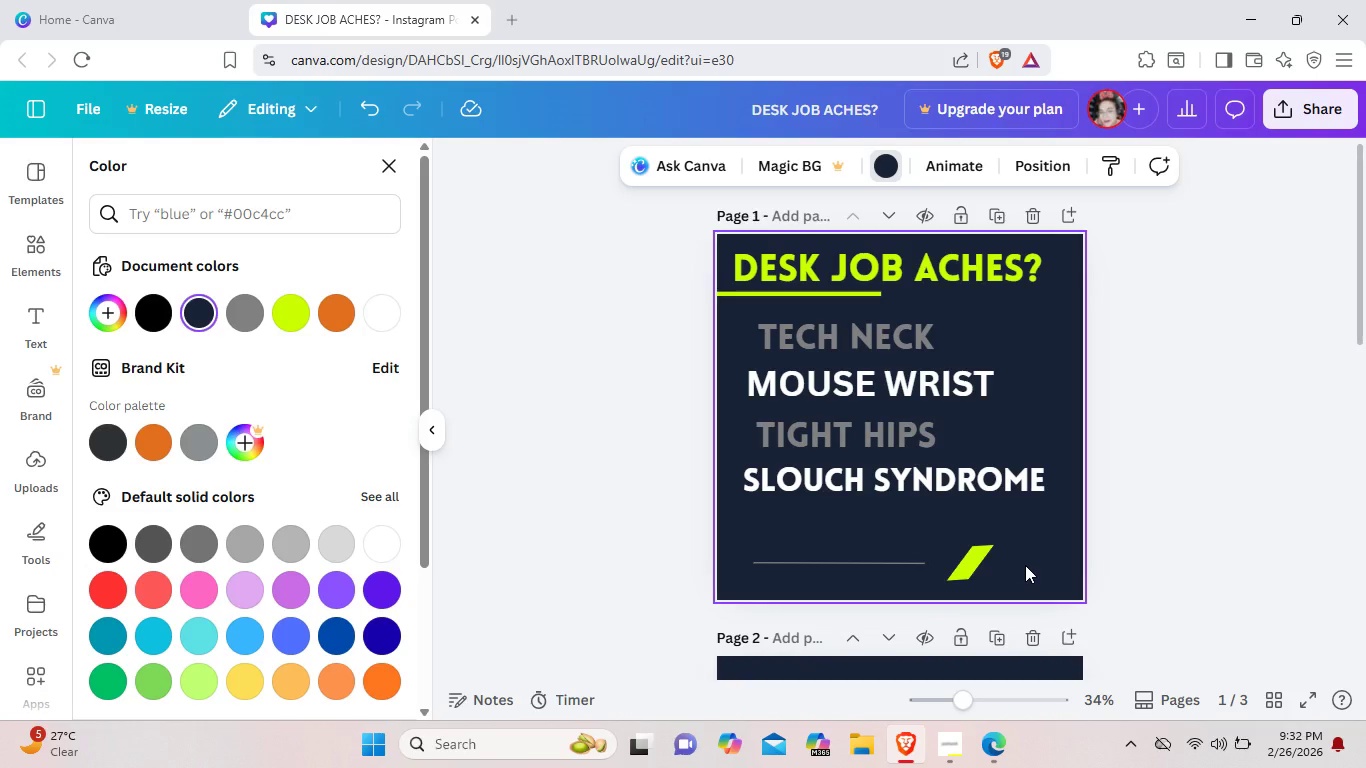 
key(Control+V)
 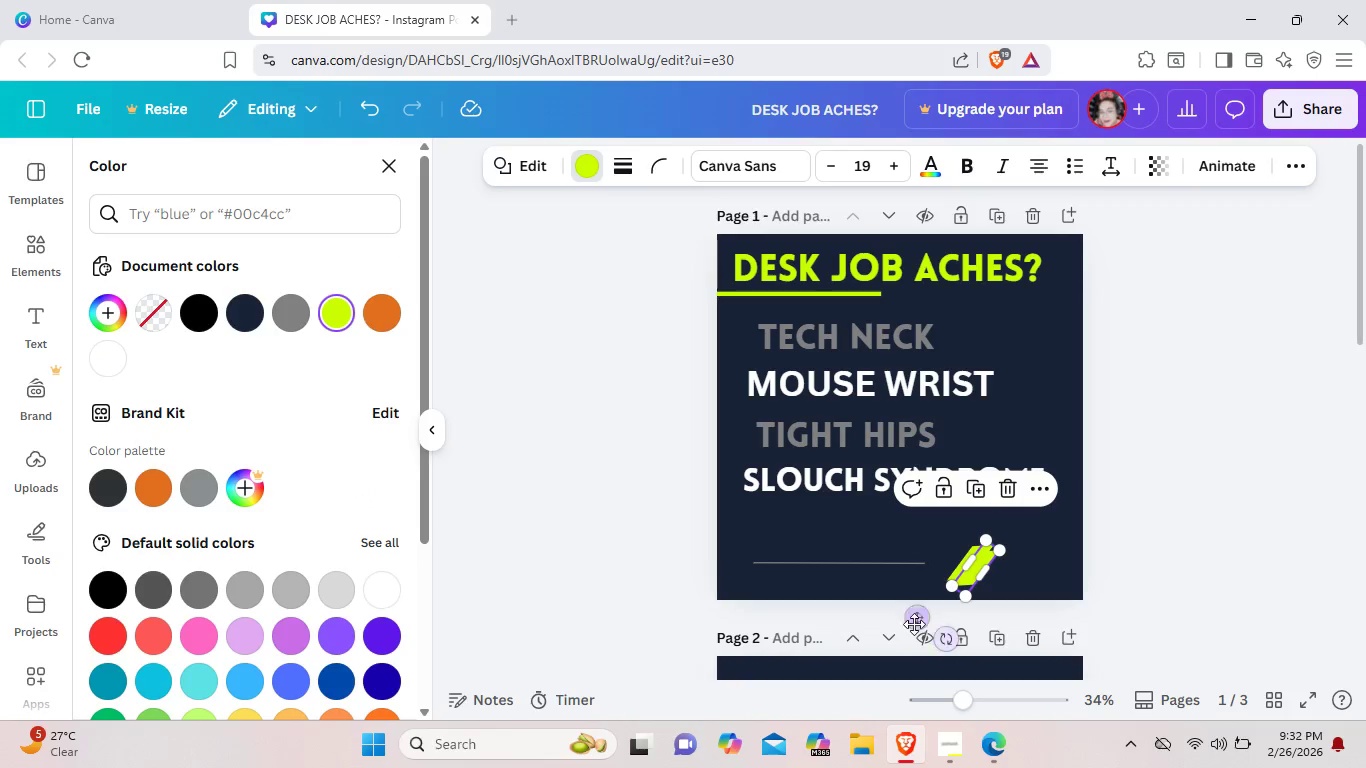 
left_click_drag(start_coordinate=[913, 623], to_coordinate=[948, 613])
 